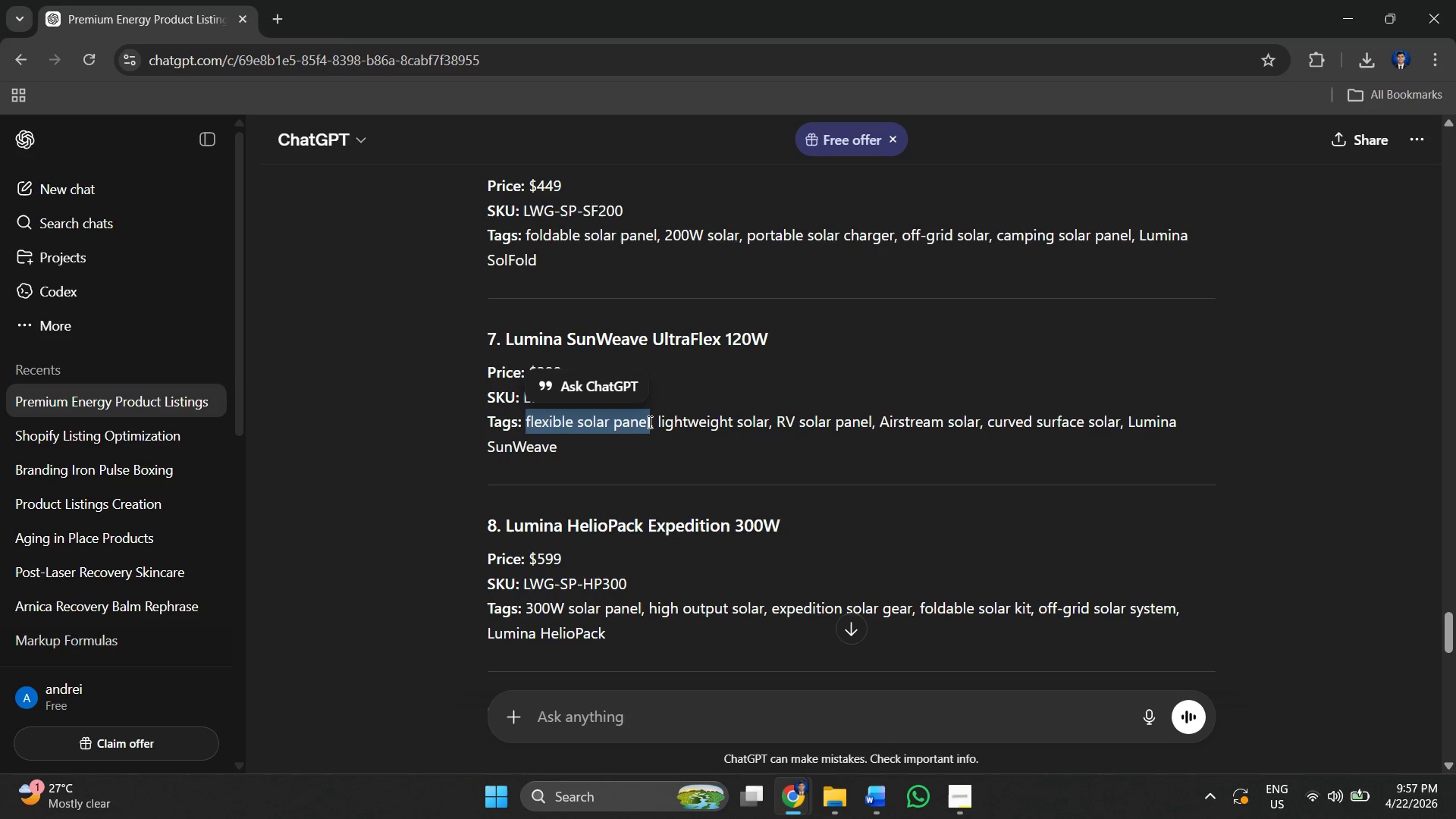 
key(Control+ControlLeft)
 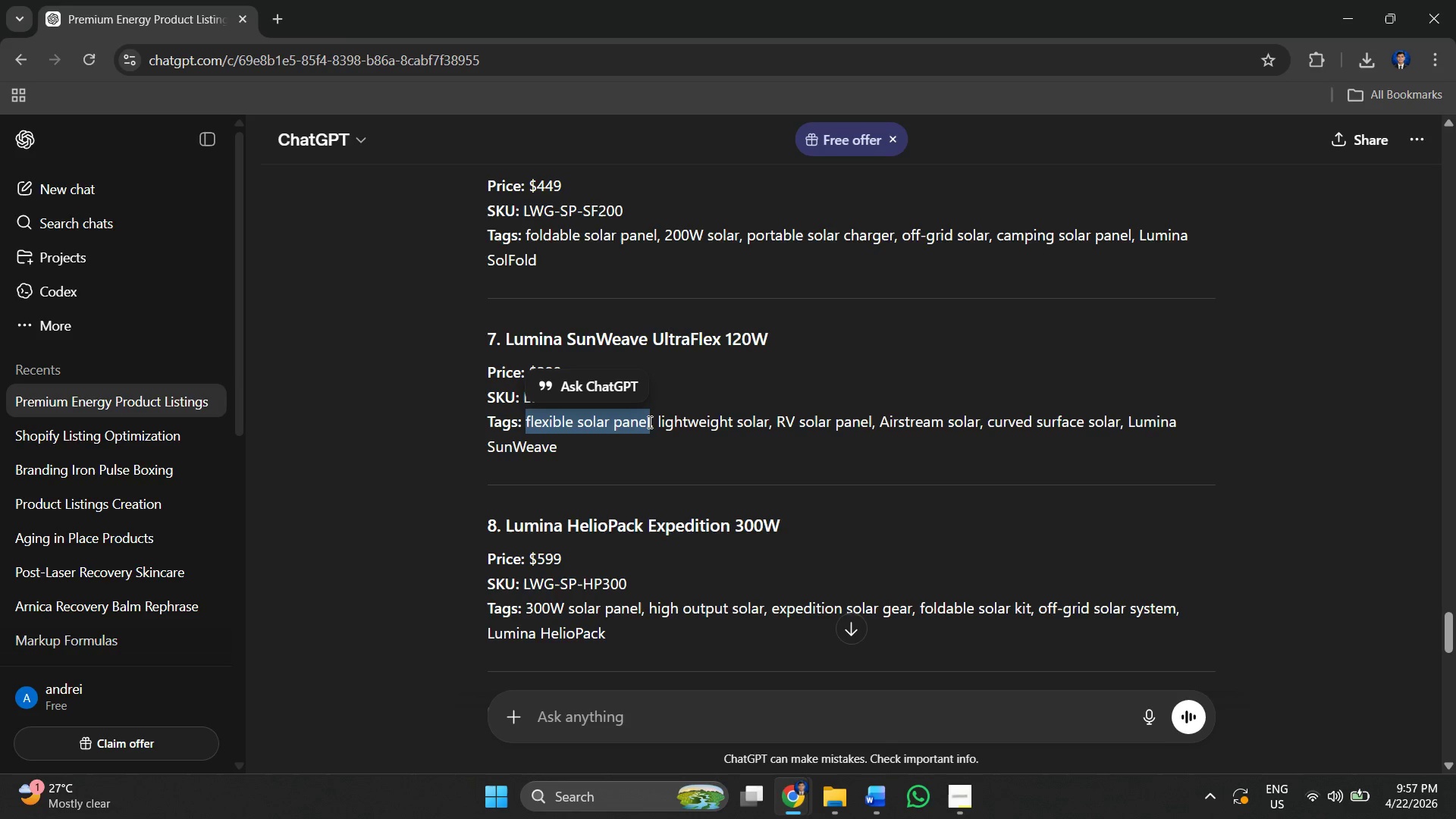 
key(Control+C)
 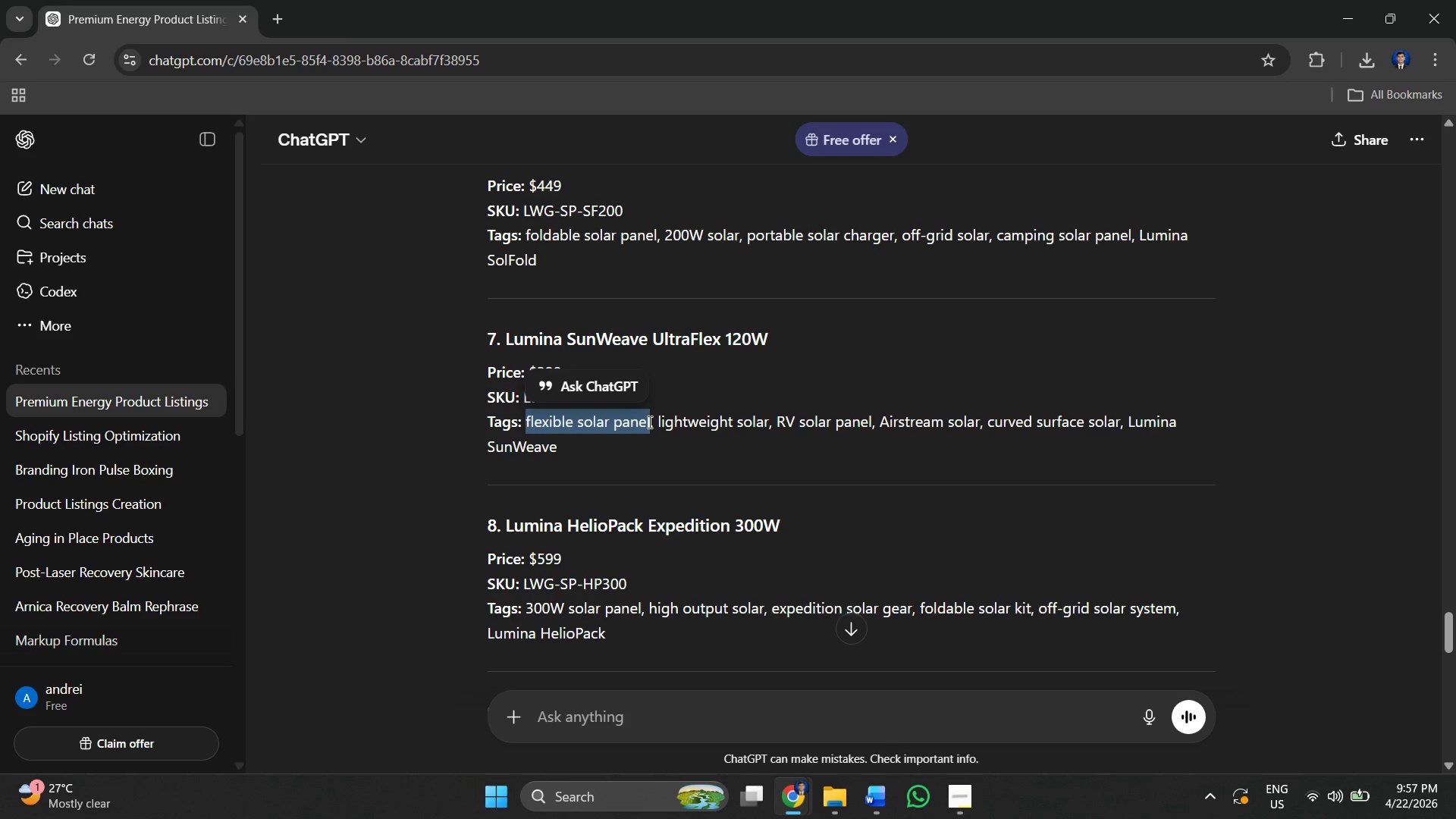 
key(Alt+AltLeft)
 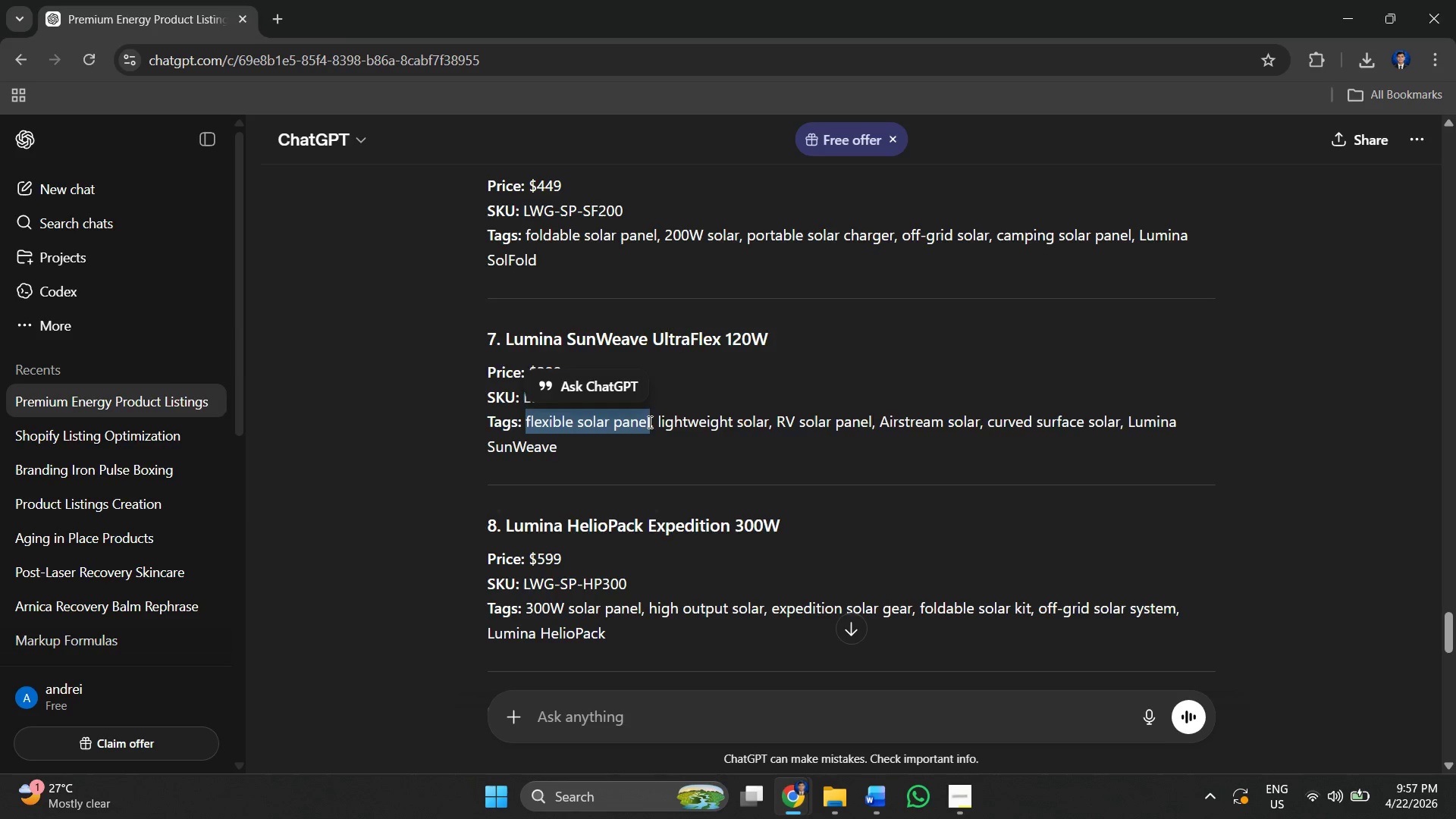 
key(Alt+Tab)
 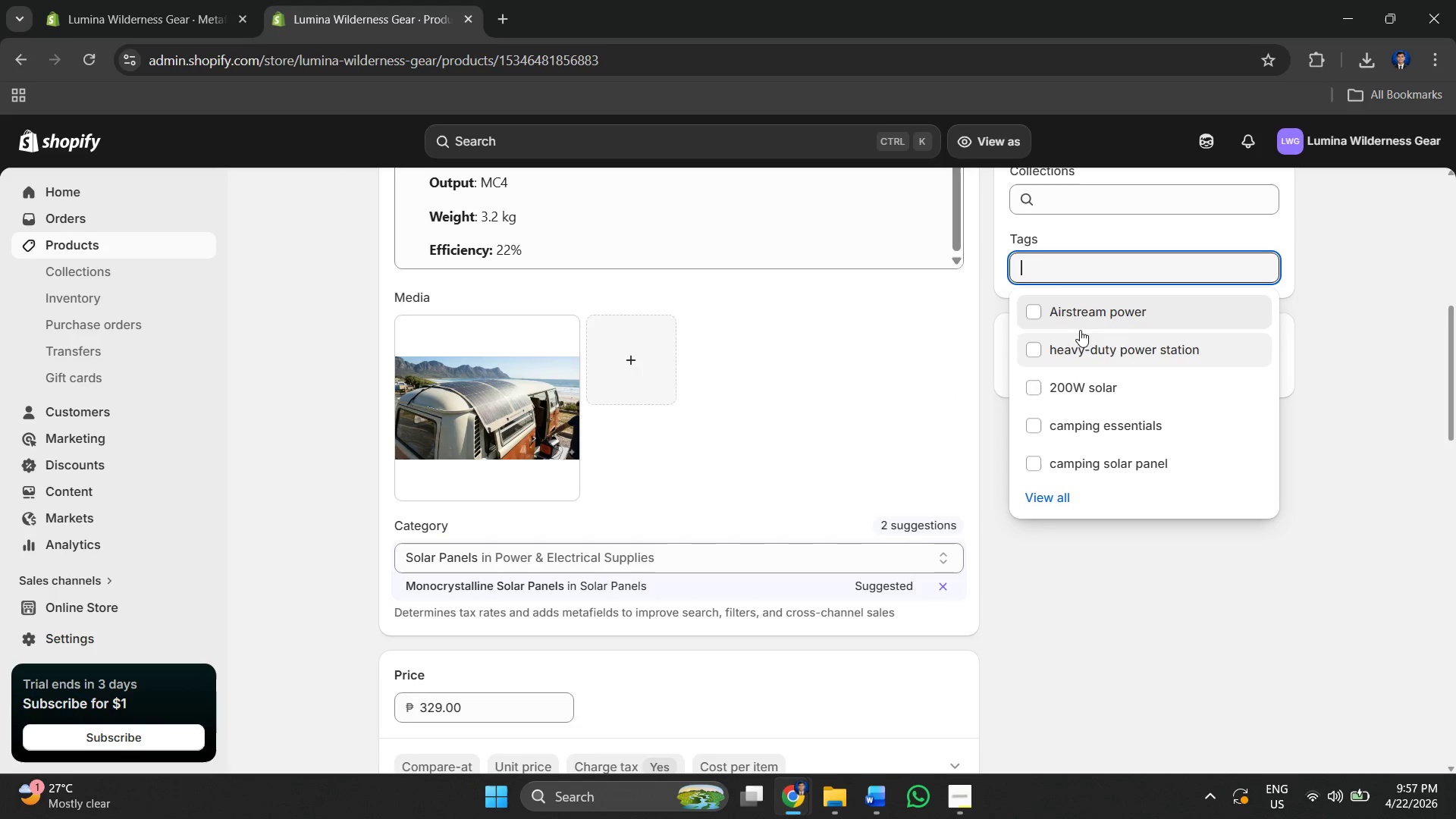 
key(Control+V)
 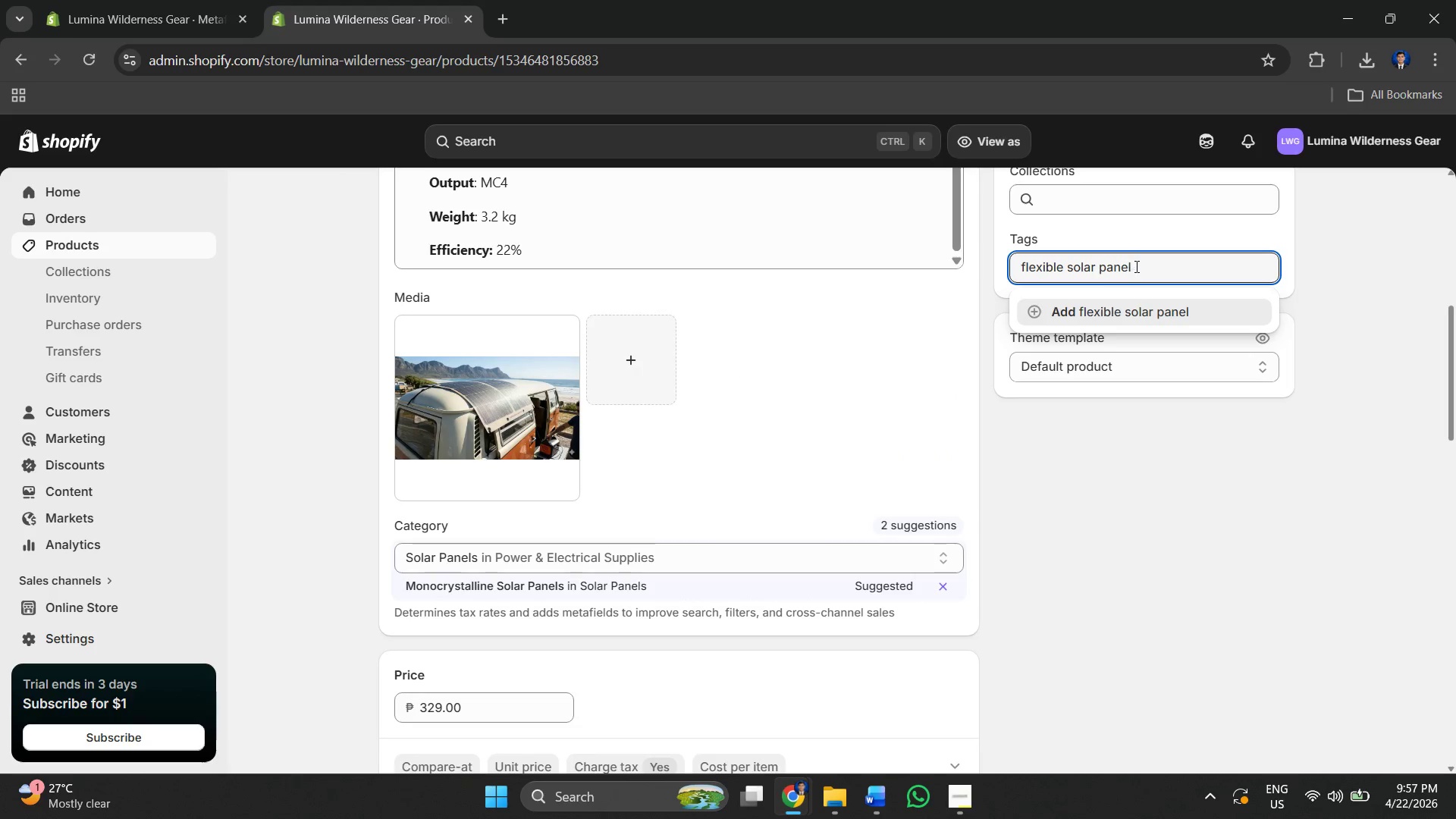 
left_click([1055, 305])
 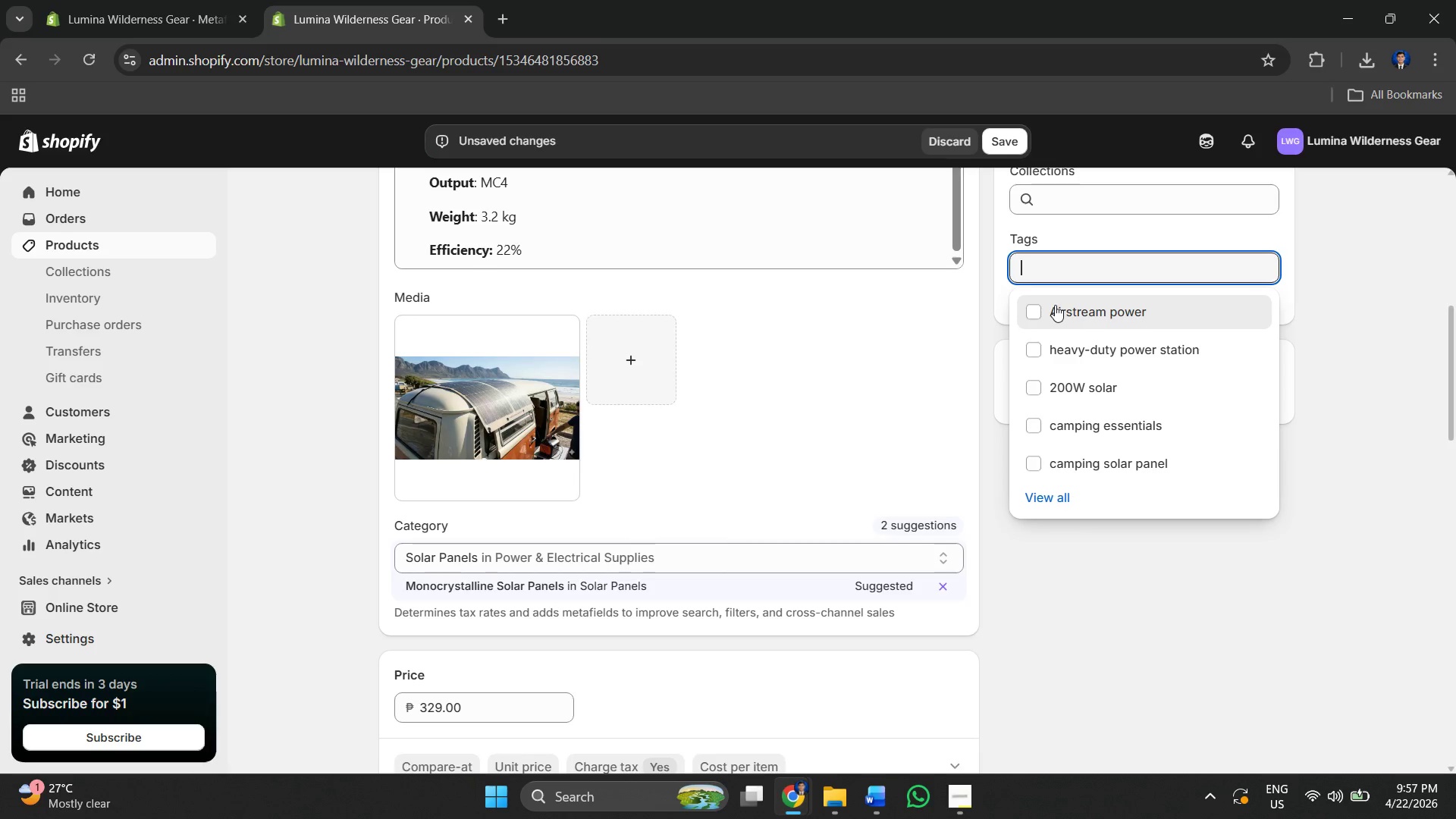 
wait(6.88)
 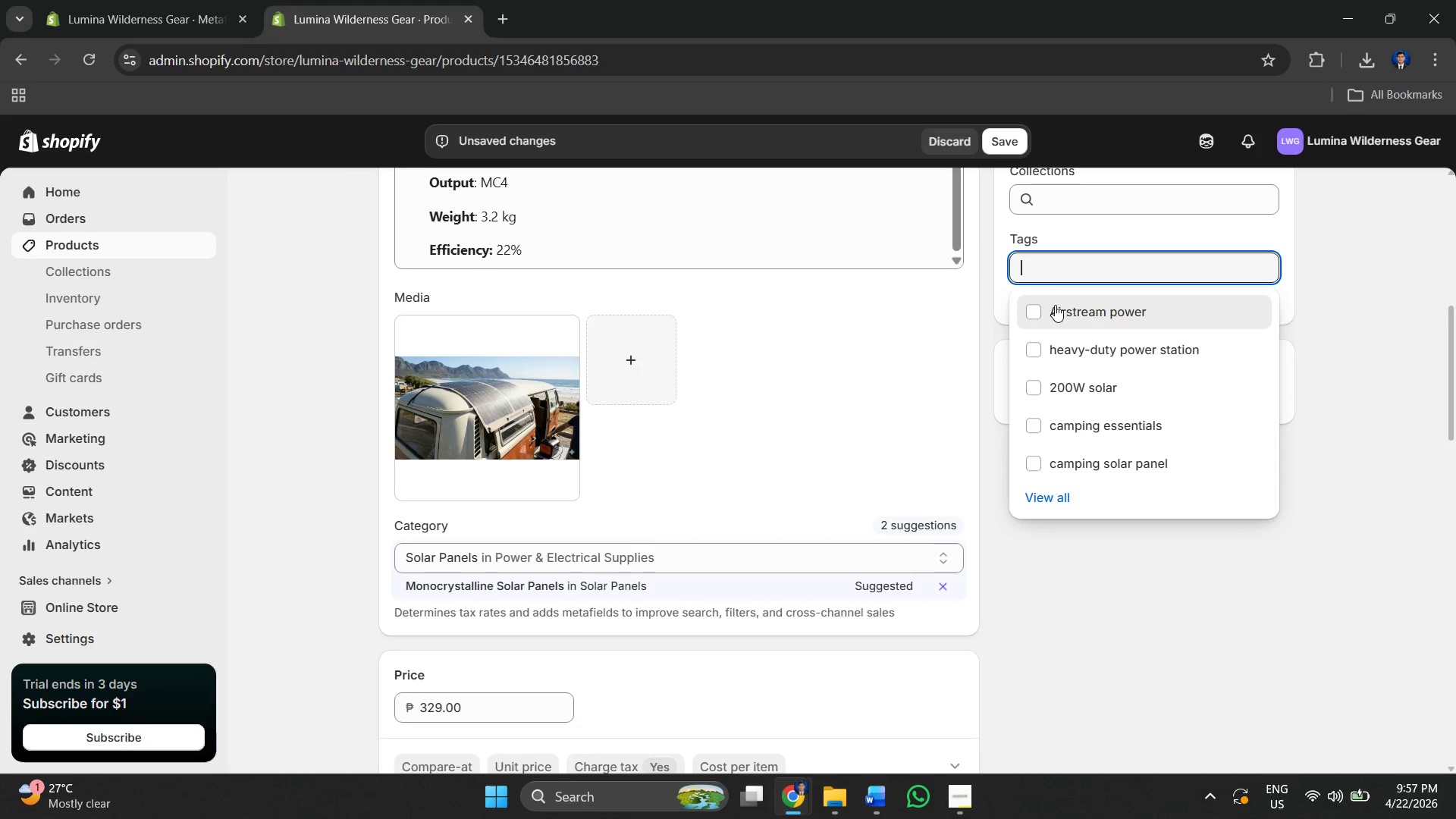 
key(Alt+AltLeft)
 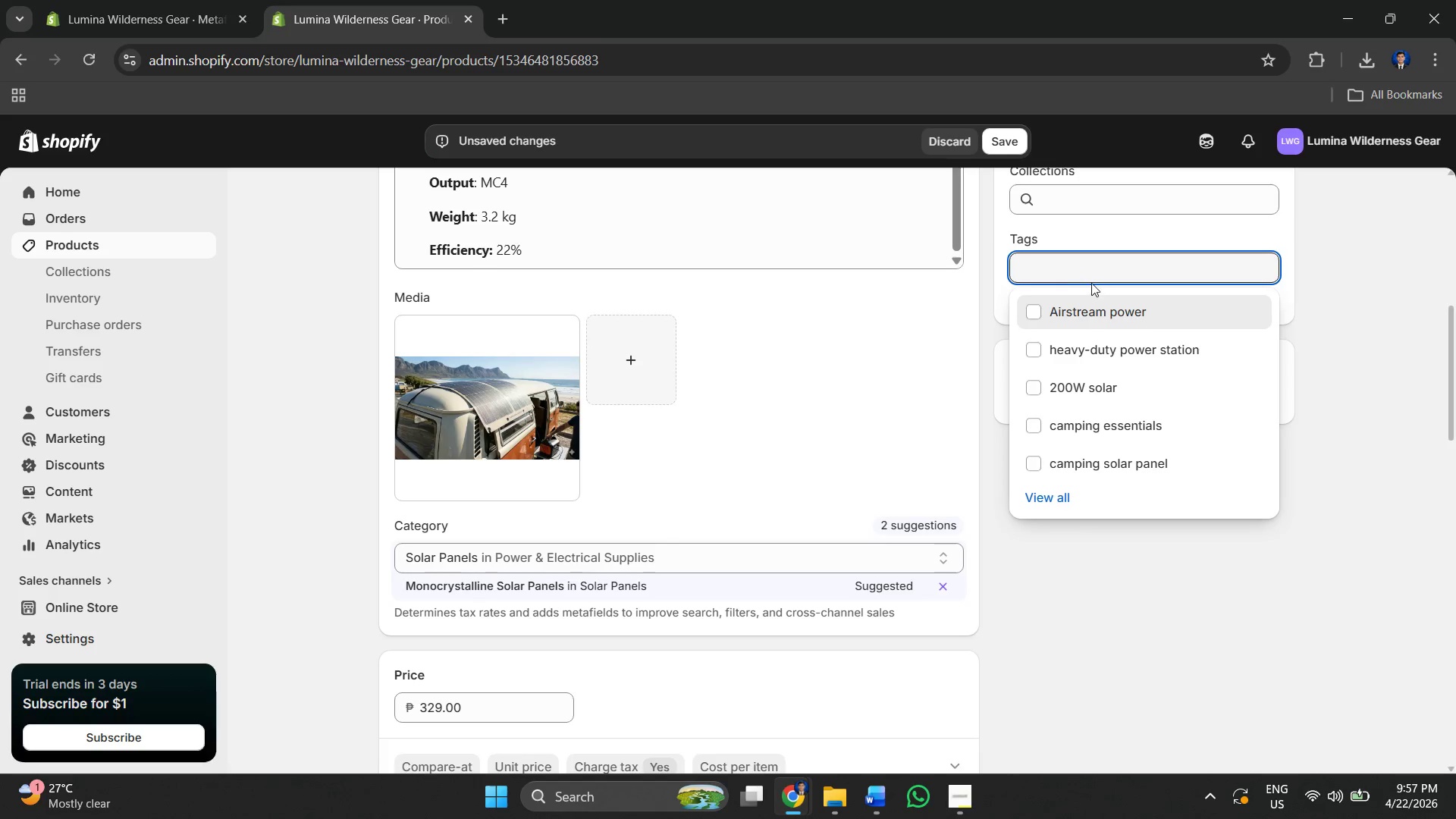 
key(Alt+Tab)
 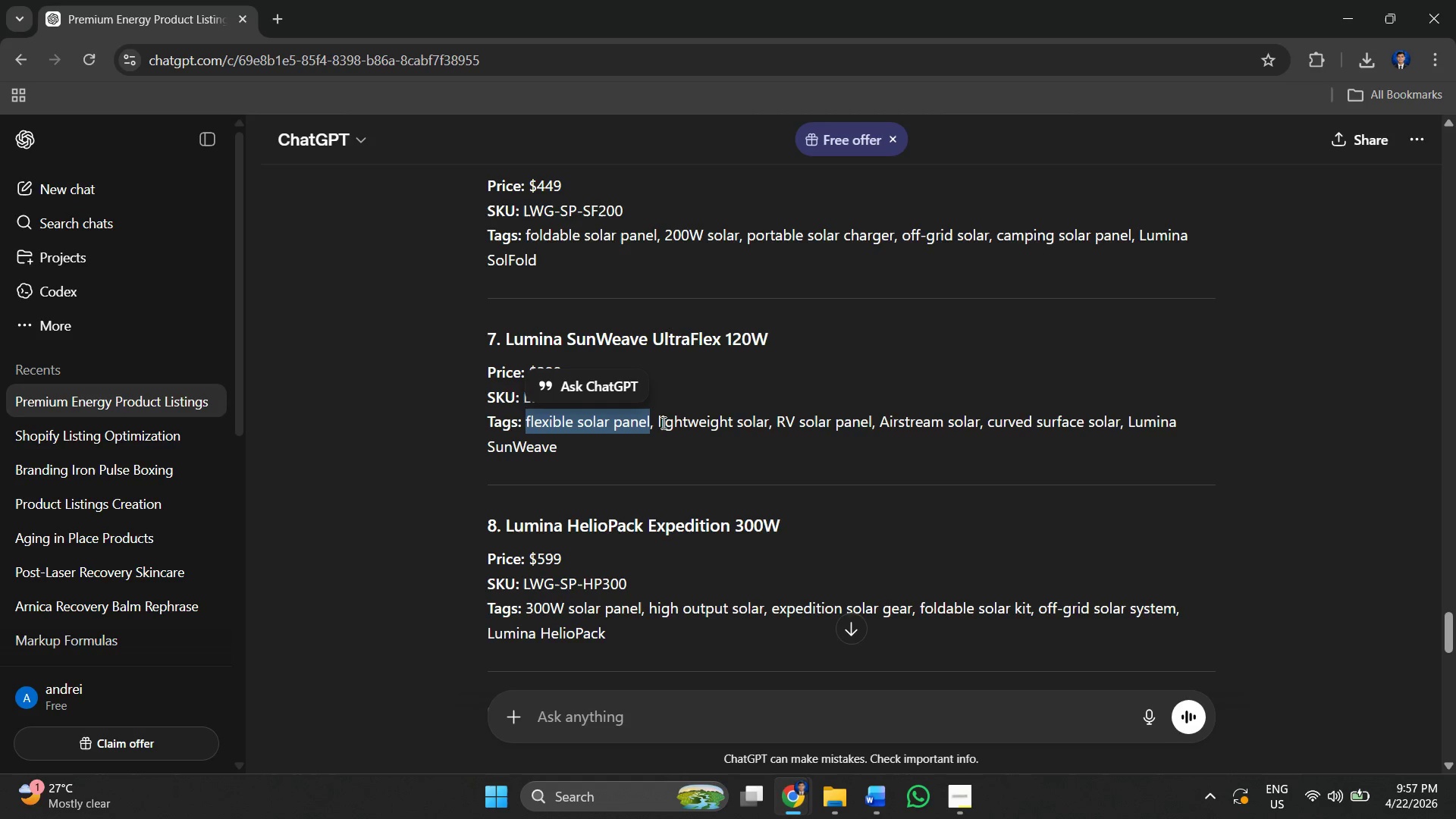 
left_click_drag(start_coordinate=[658, 422], to_coordinate=[768, 419])
 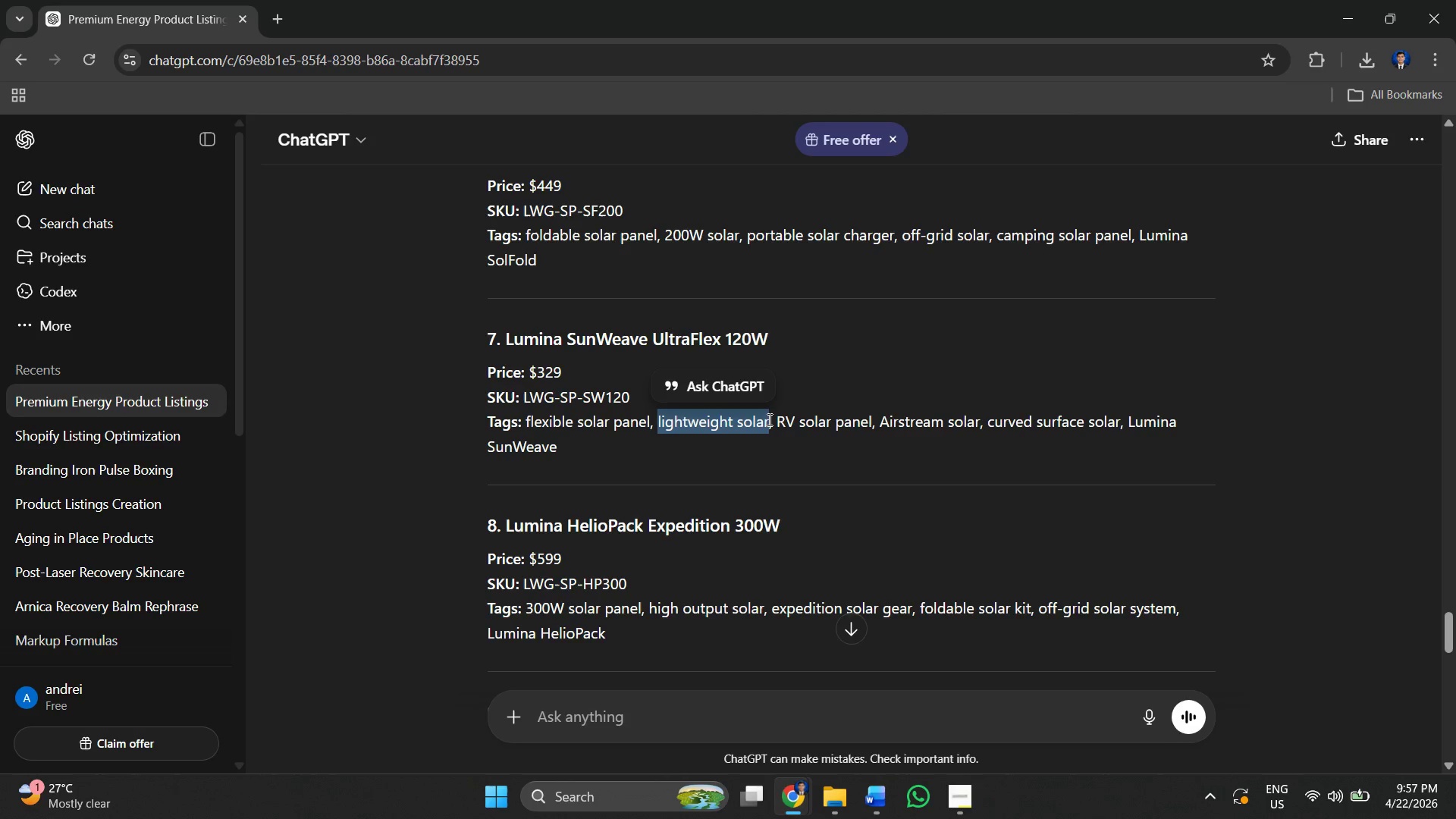 
key(Control+C)
 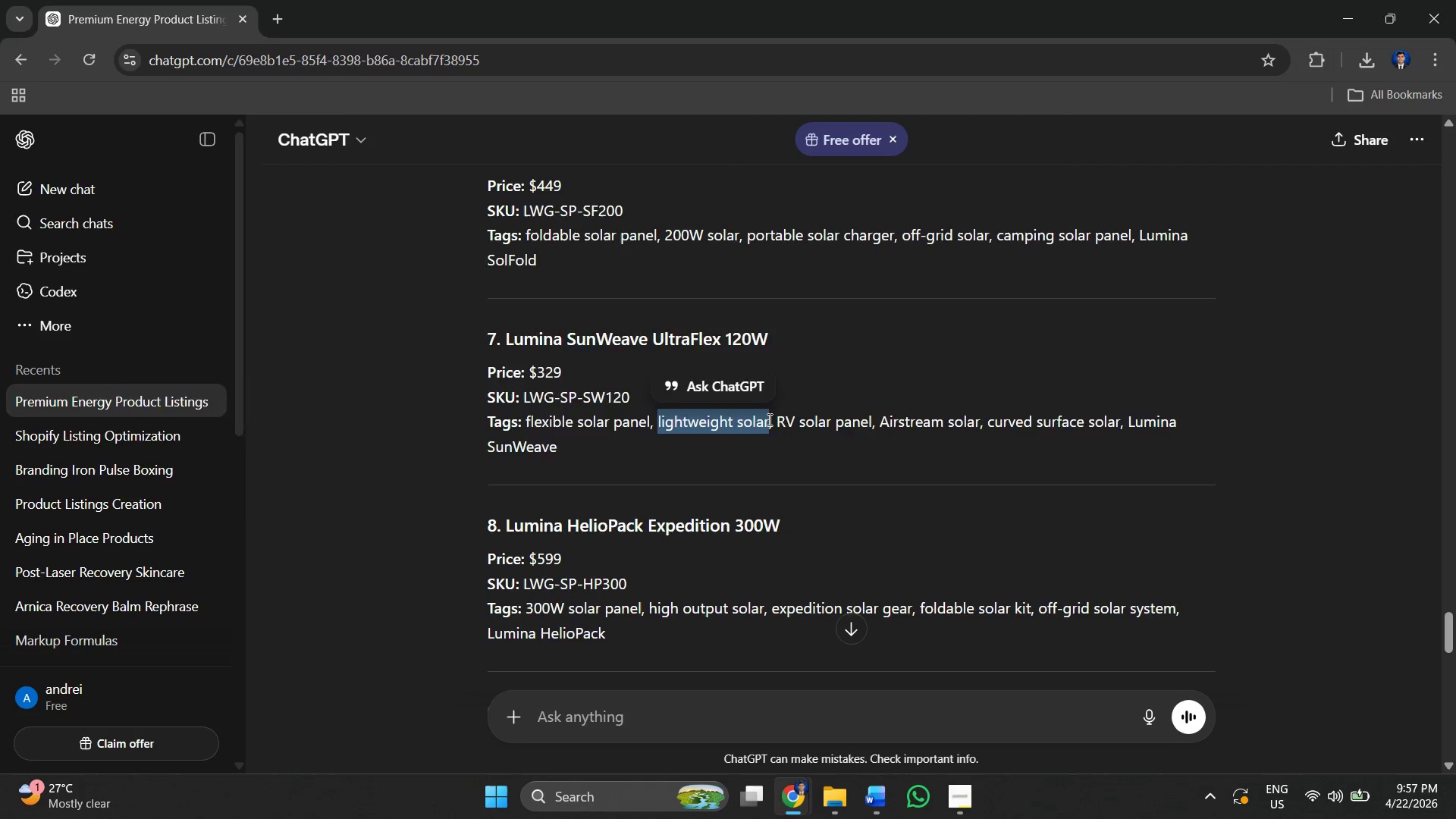 
key(Alt+Tab)
 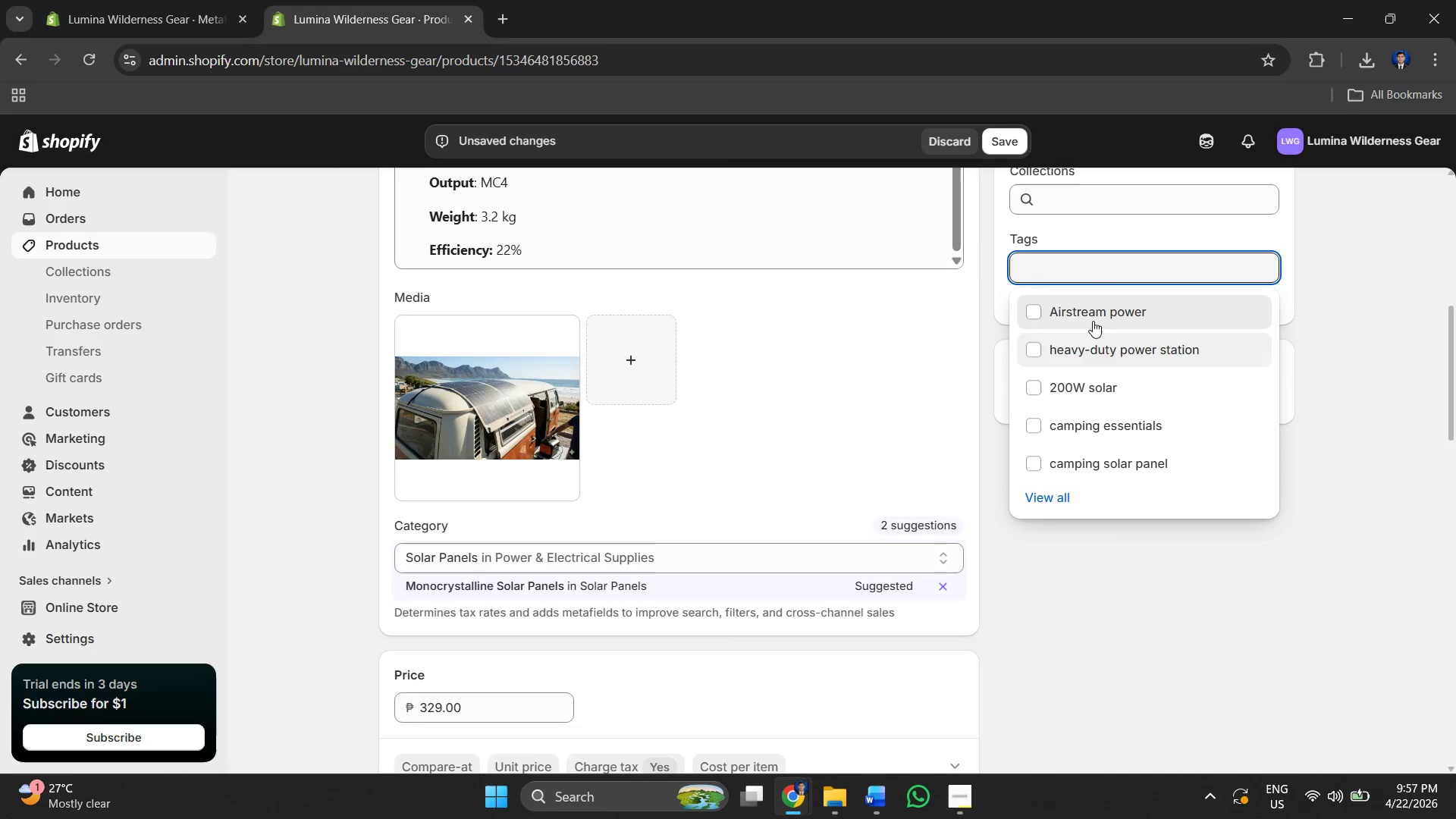 
left_click([1082, 267])
 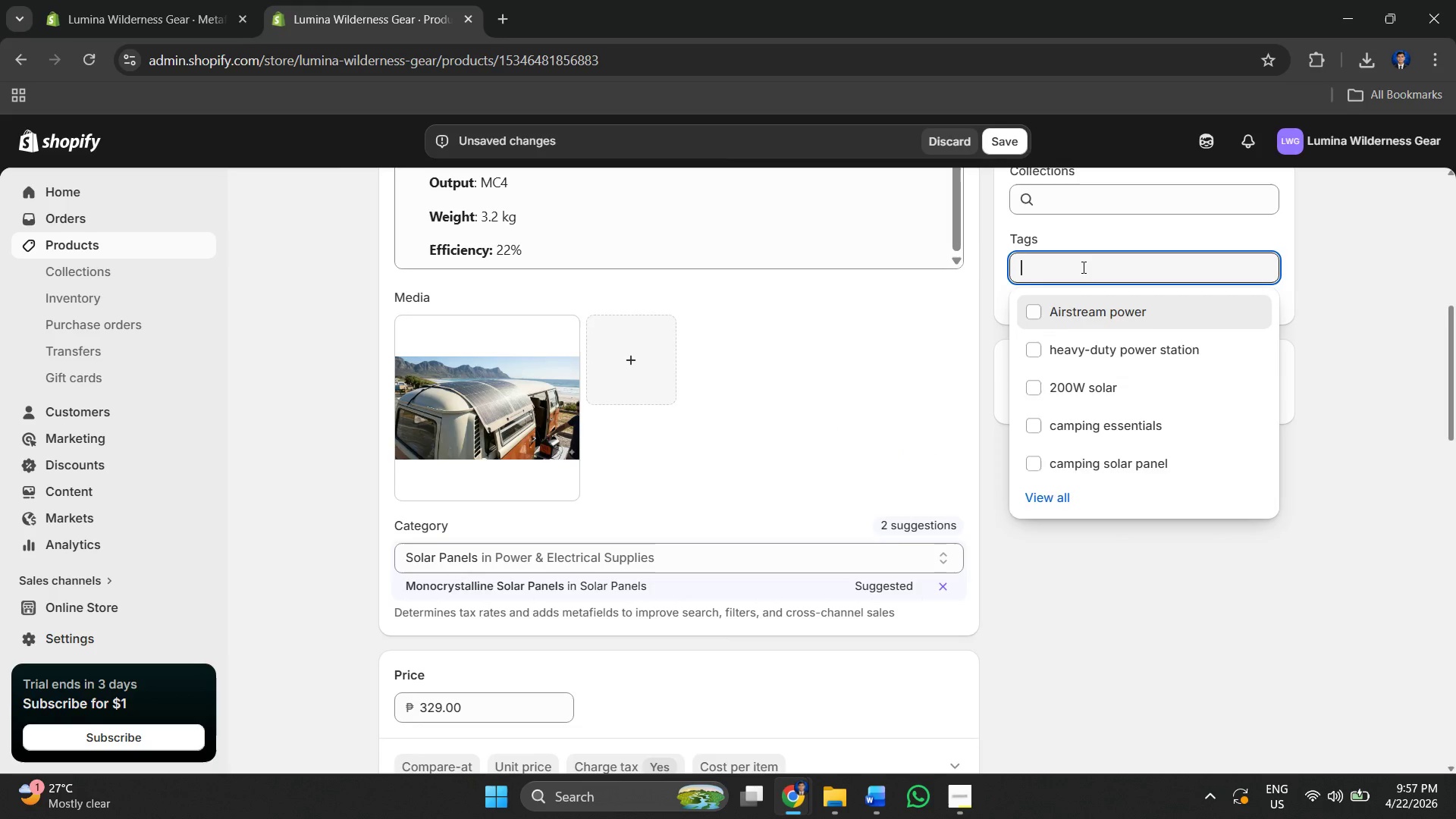 
key(Control+V)
 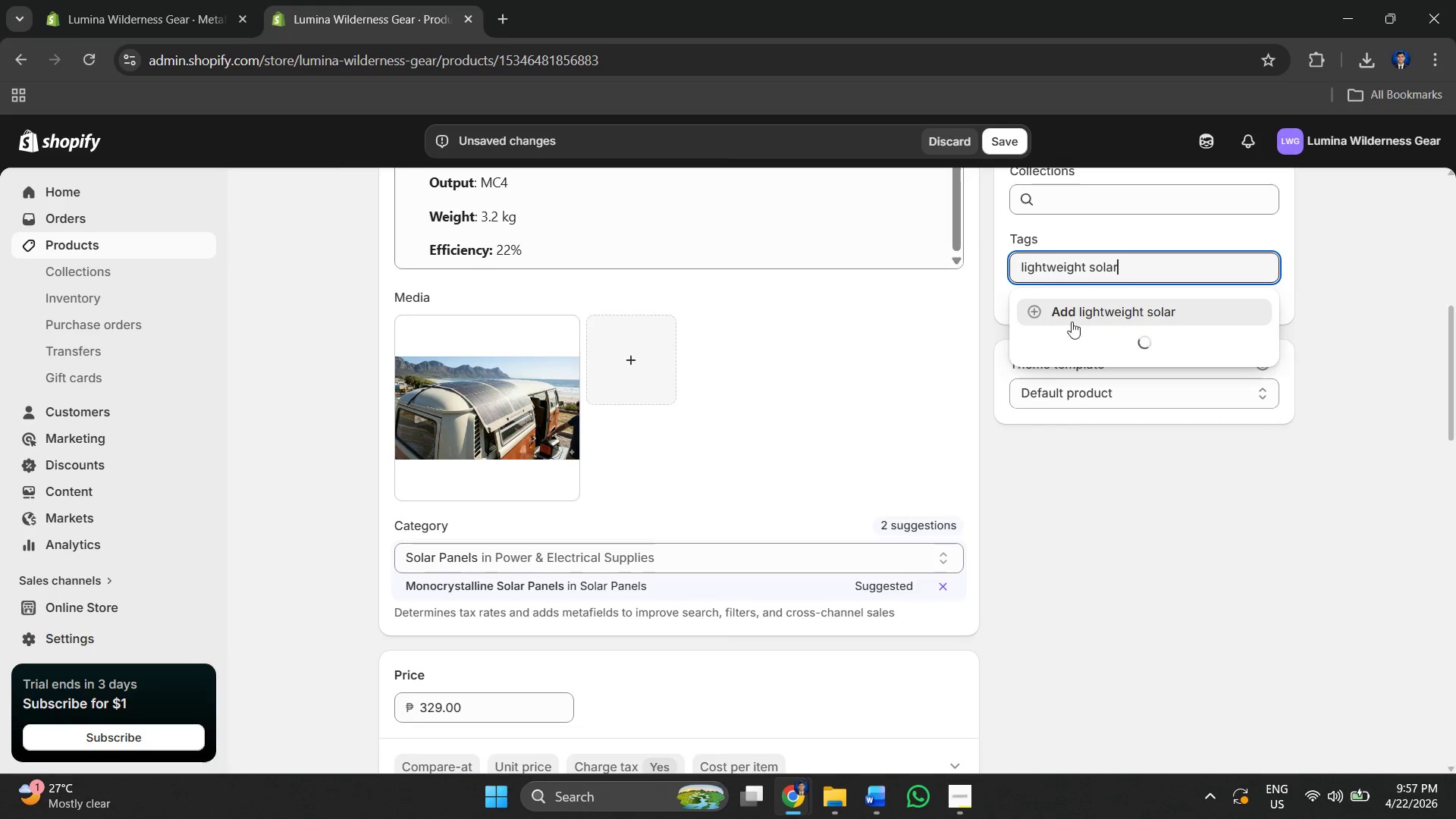 
left_click([1071, 313])
 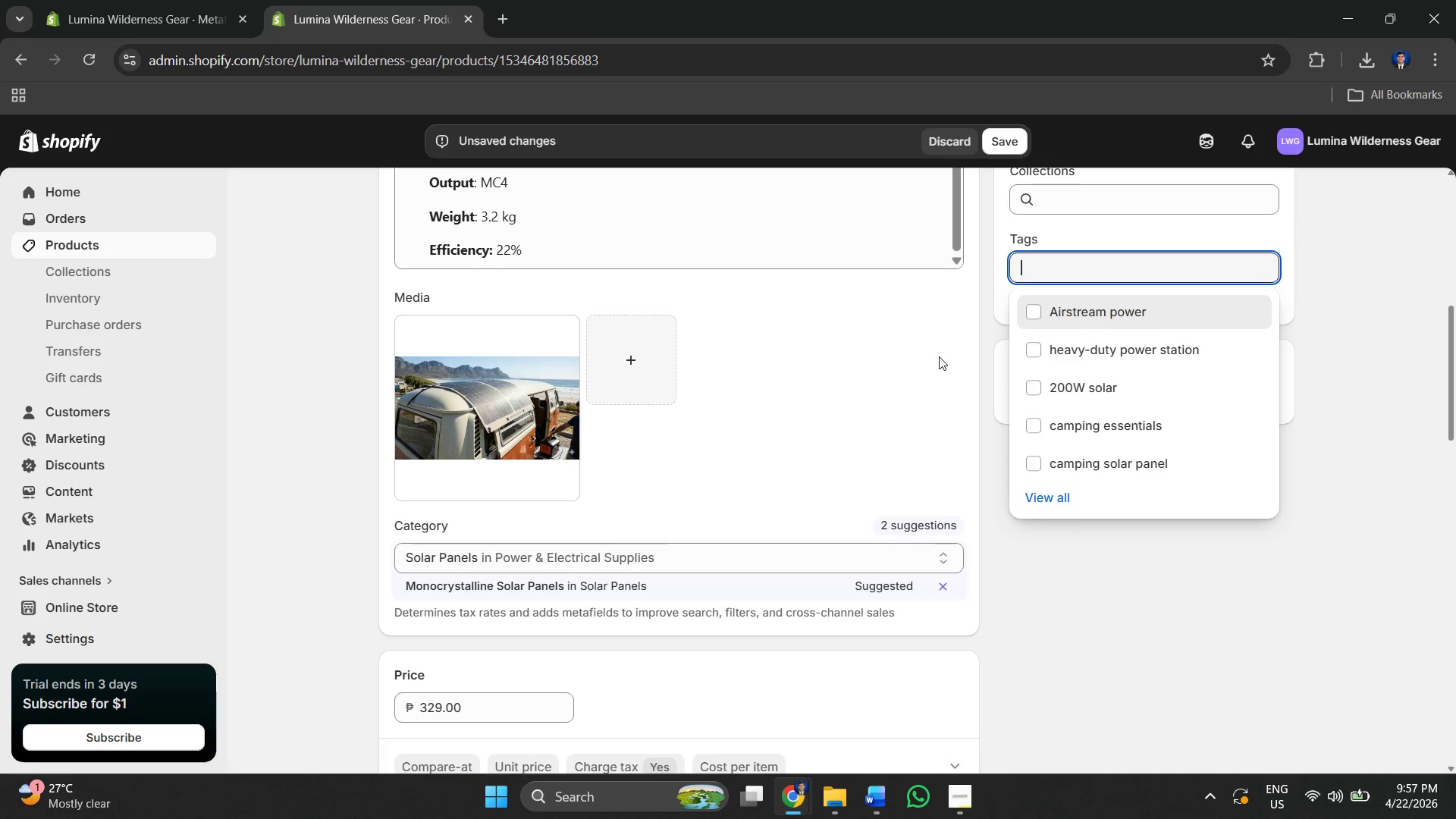 
wait(35.0)
 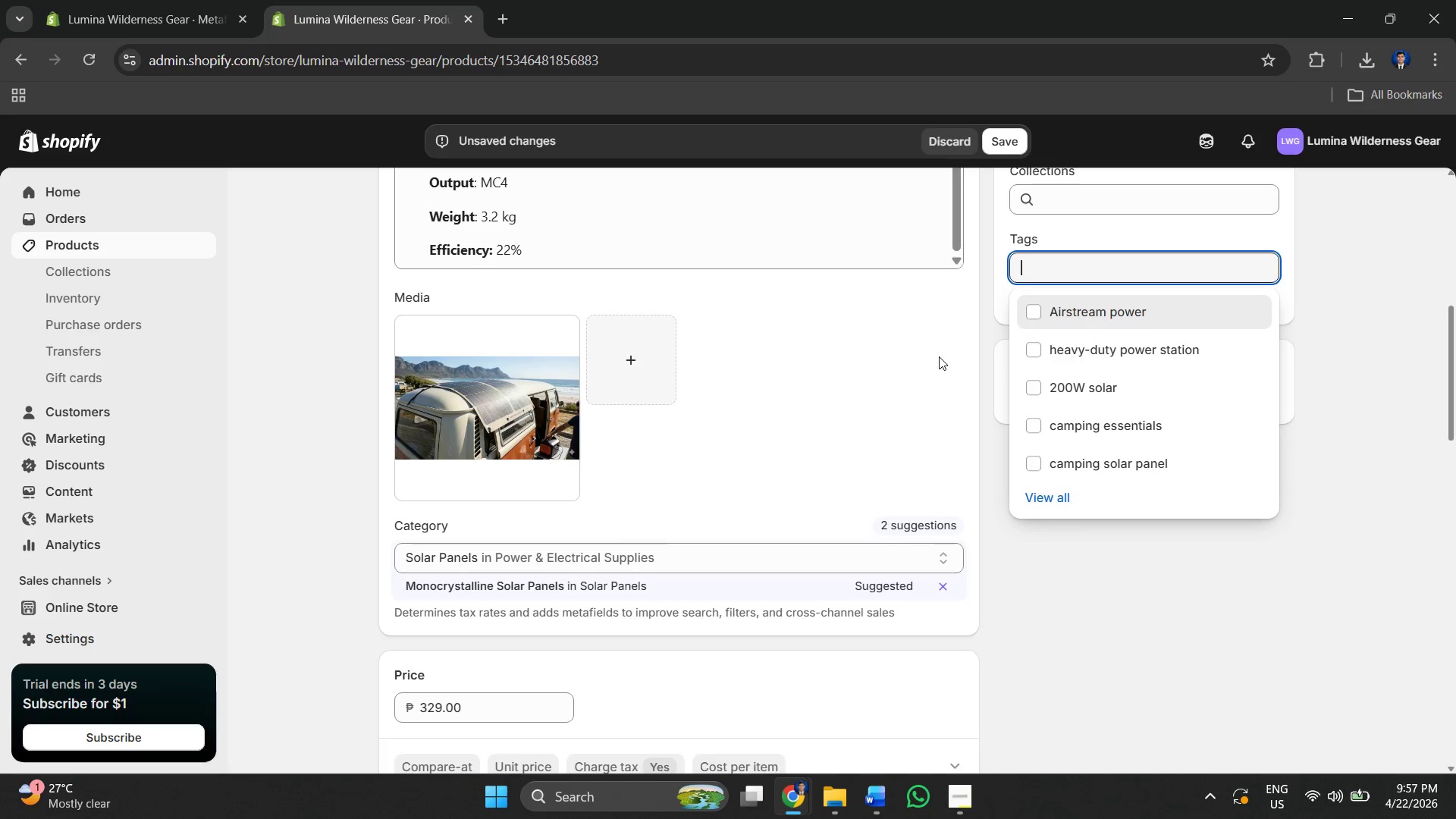 
key(Alt+AltLeft)
 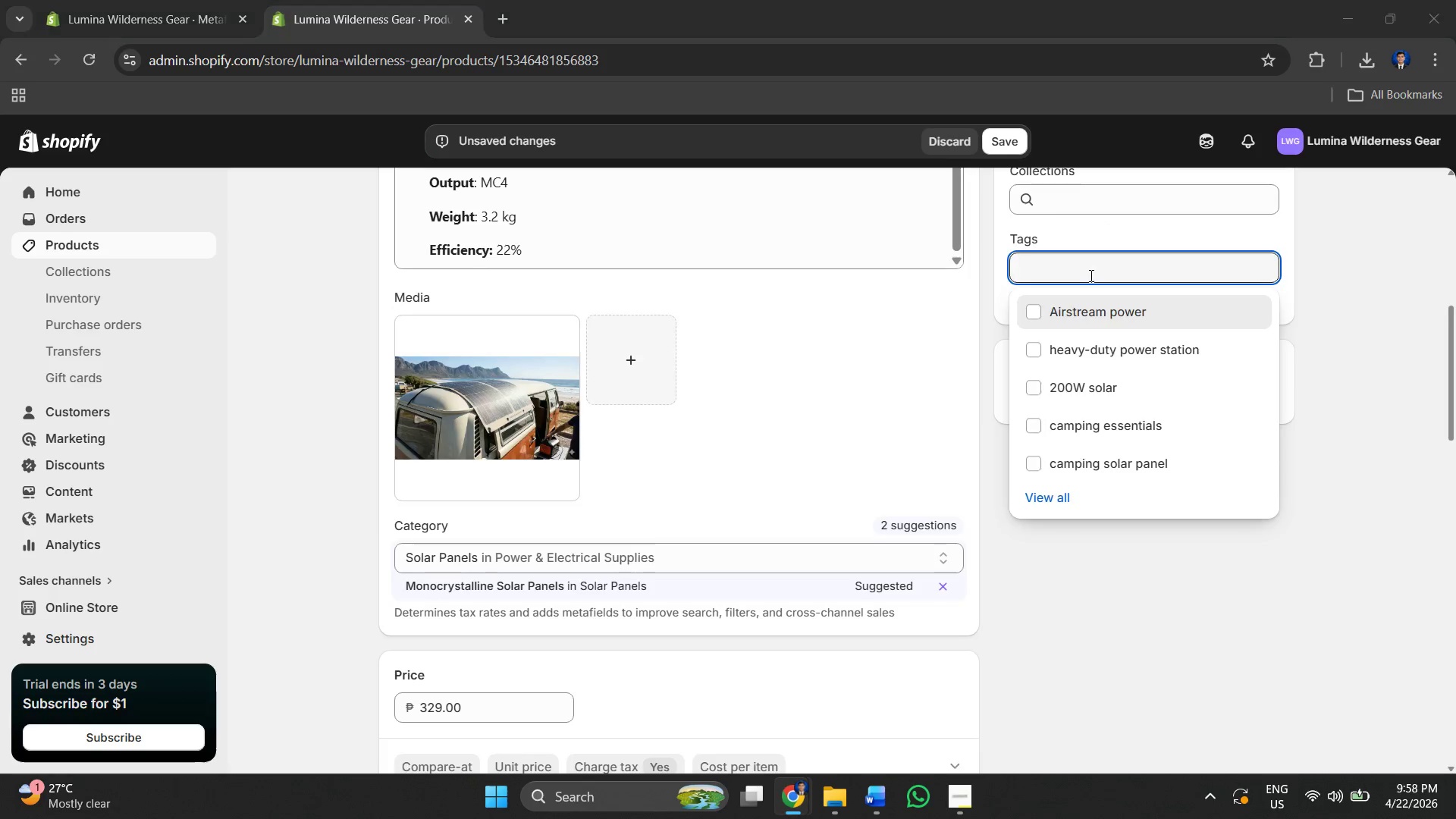 
key(Alt+Tab)
 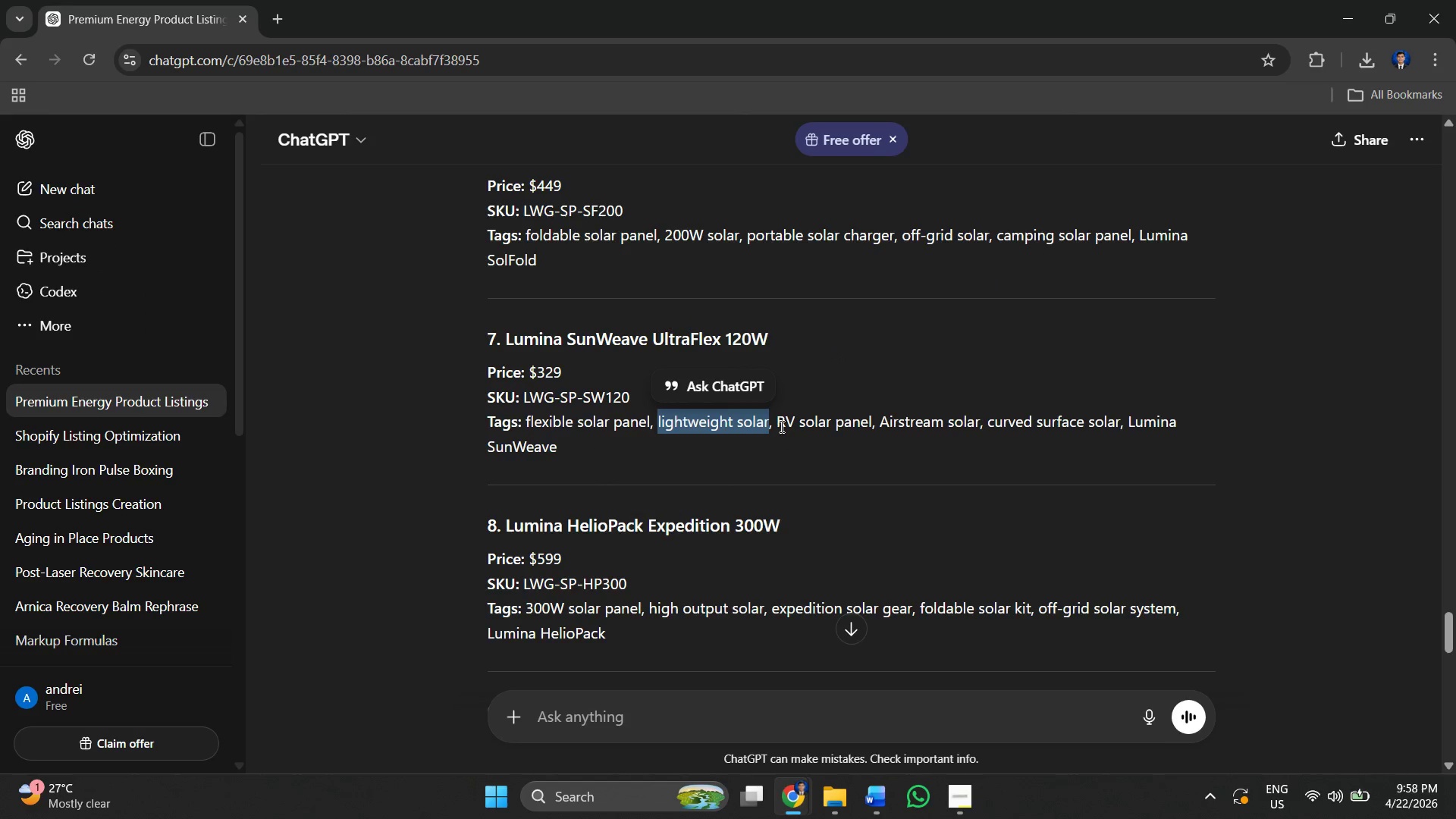 
left_click_drag(start_coordinate=[777, 424], to_coordinate=[872, 431])
 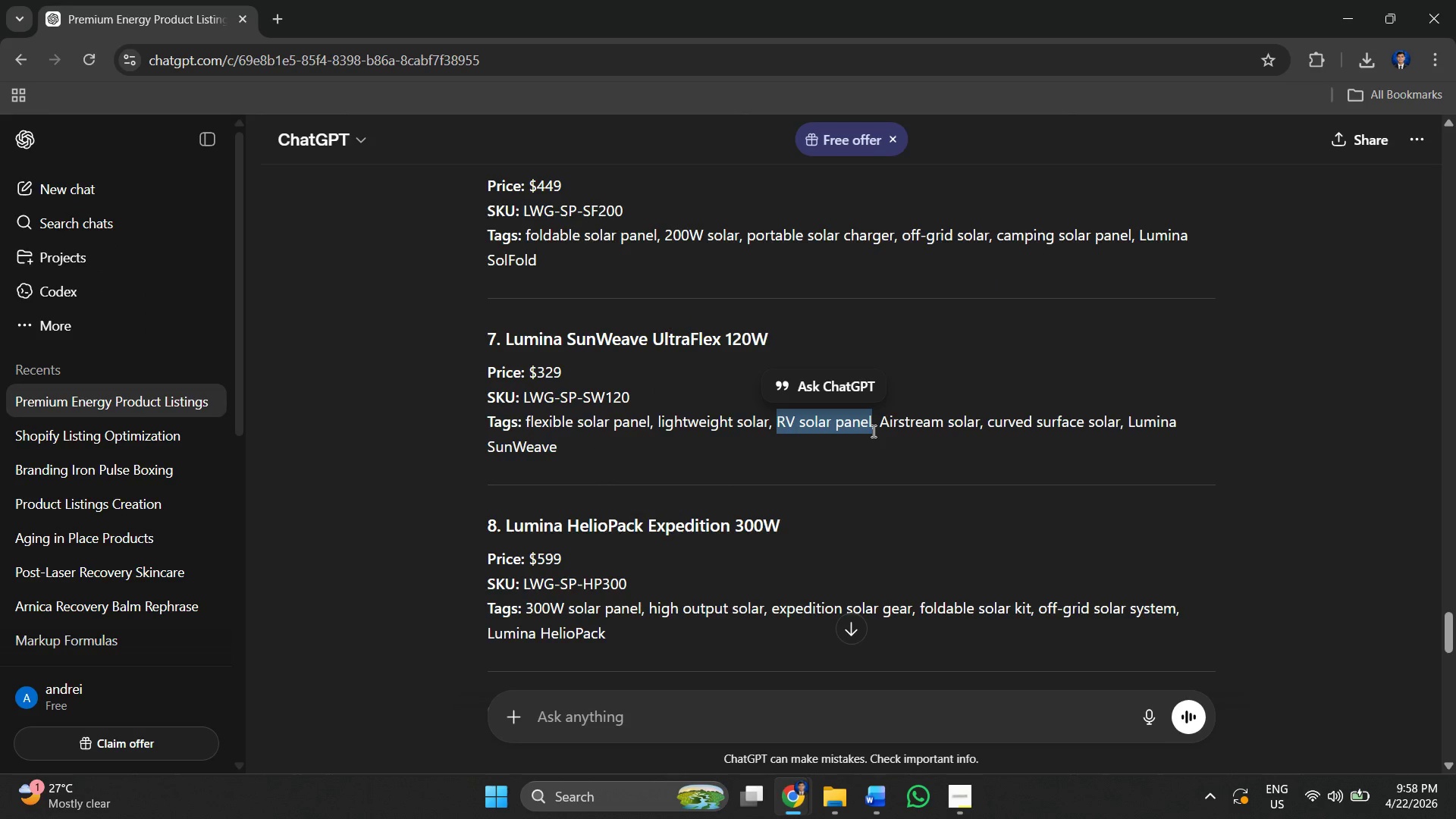 
key(Control+ControlLeft)
 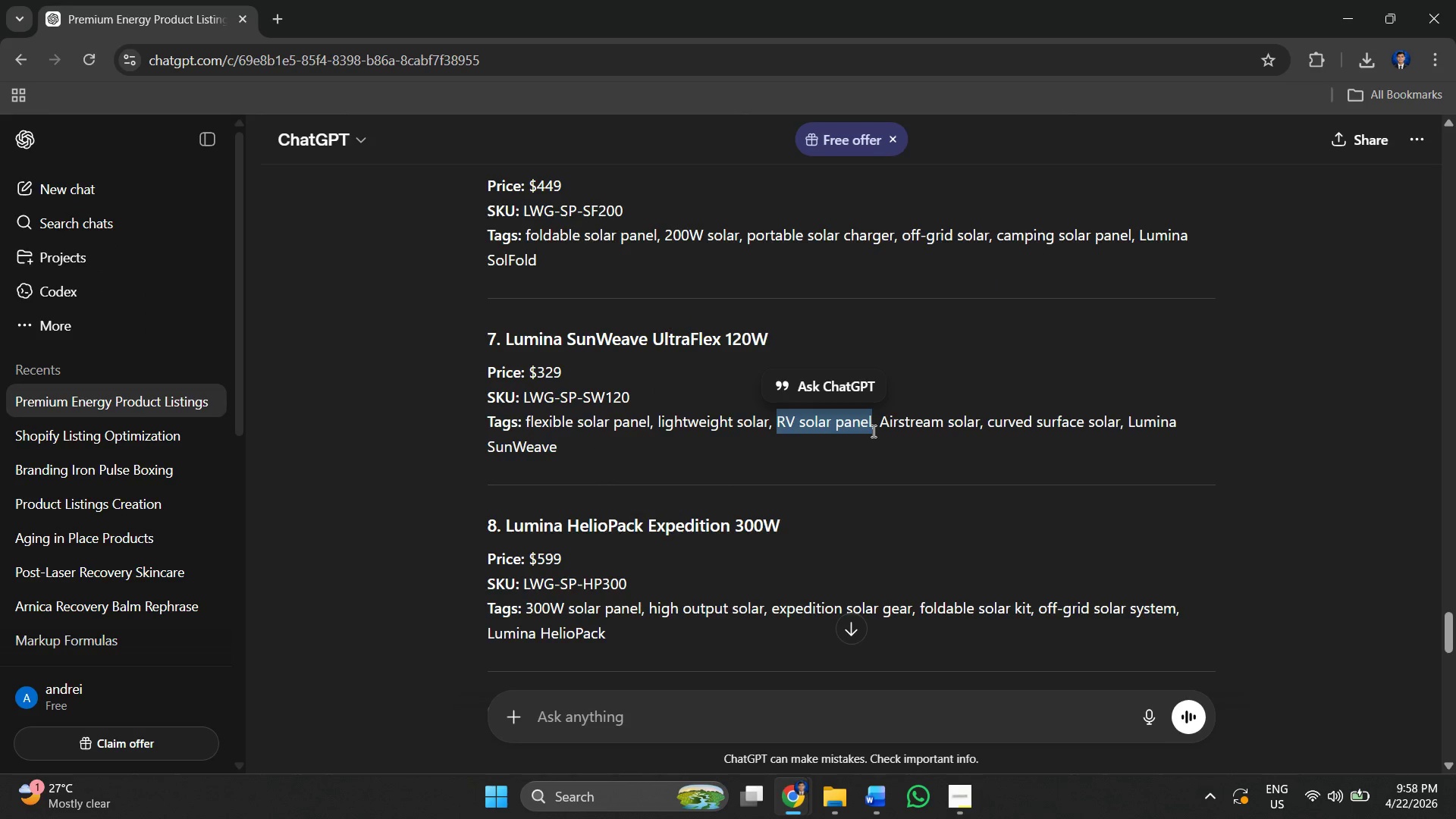 
key(Control+C)
 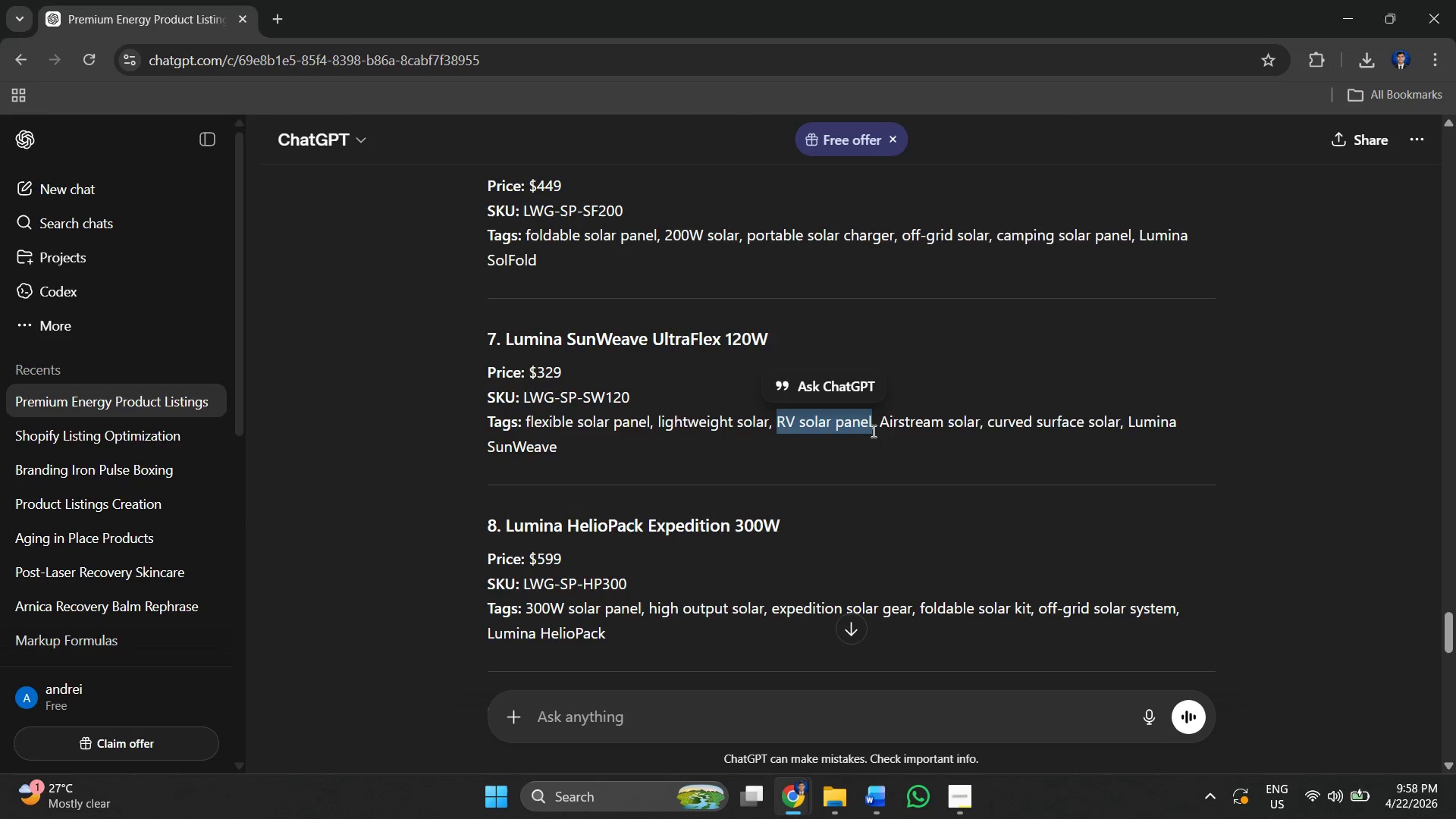 
key(Alt+AltLeft)
 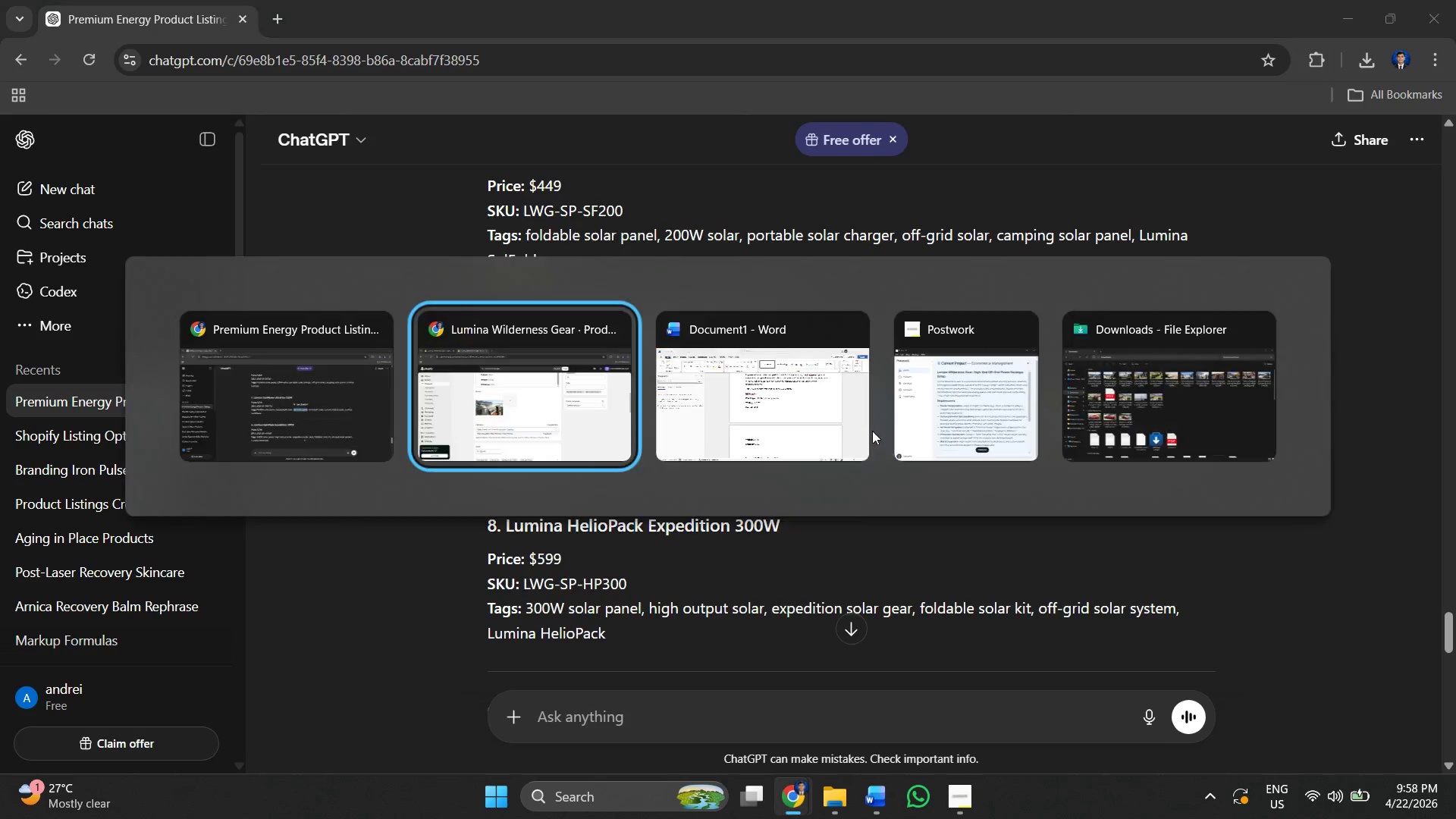 
key(Alt+Tab)
 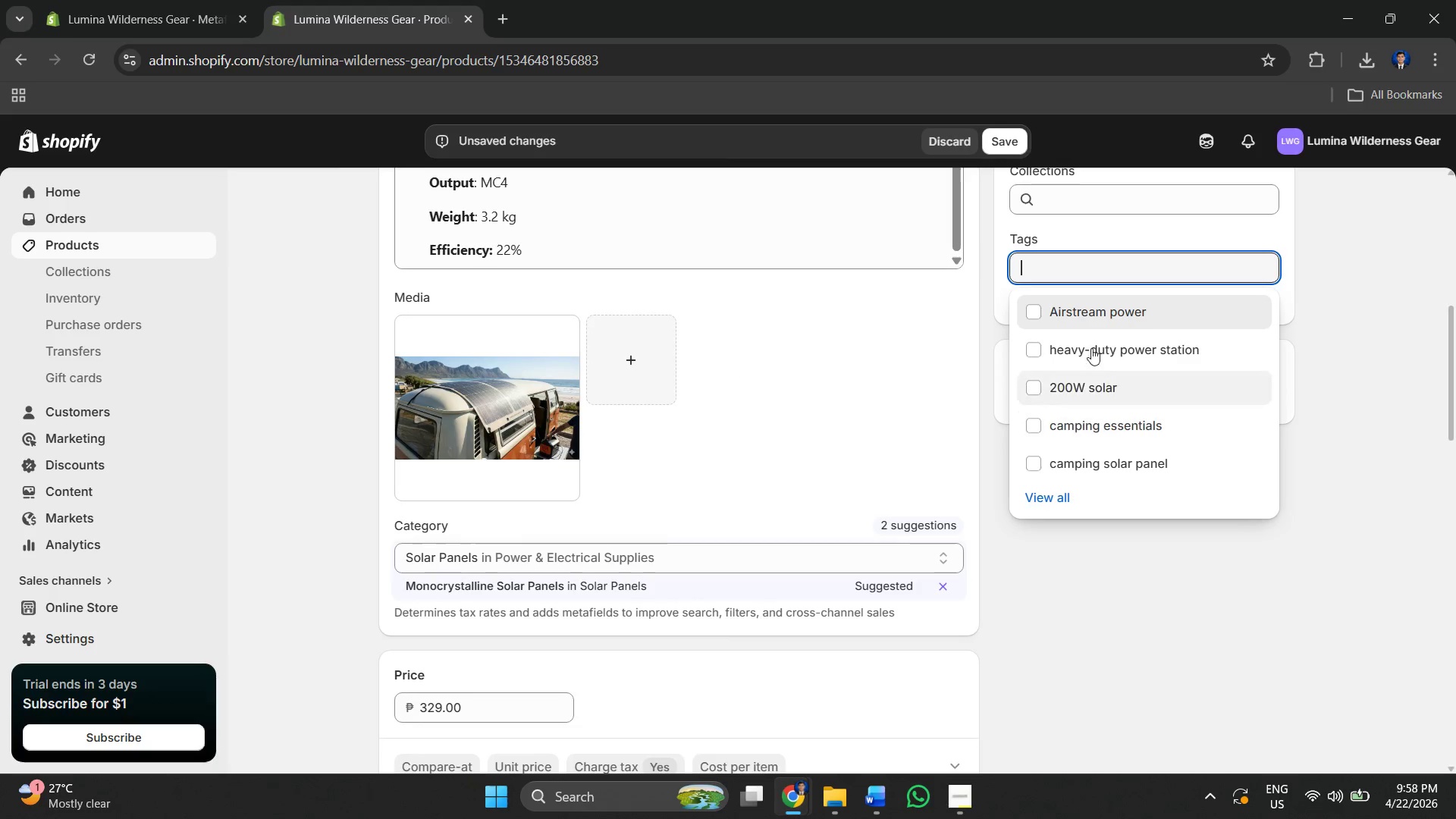 
key(Control+V)
 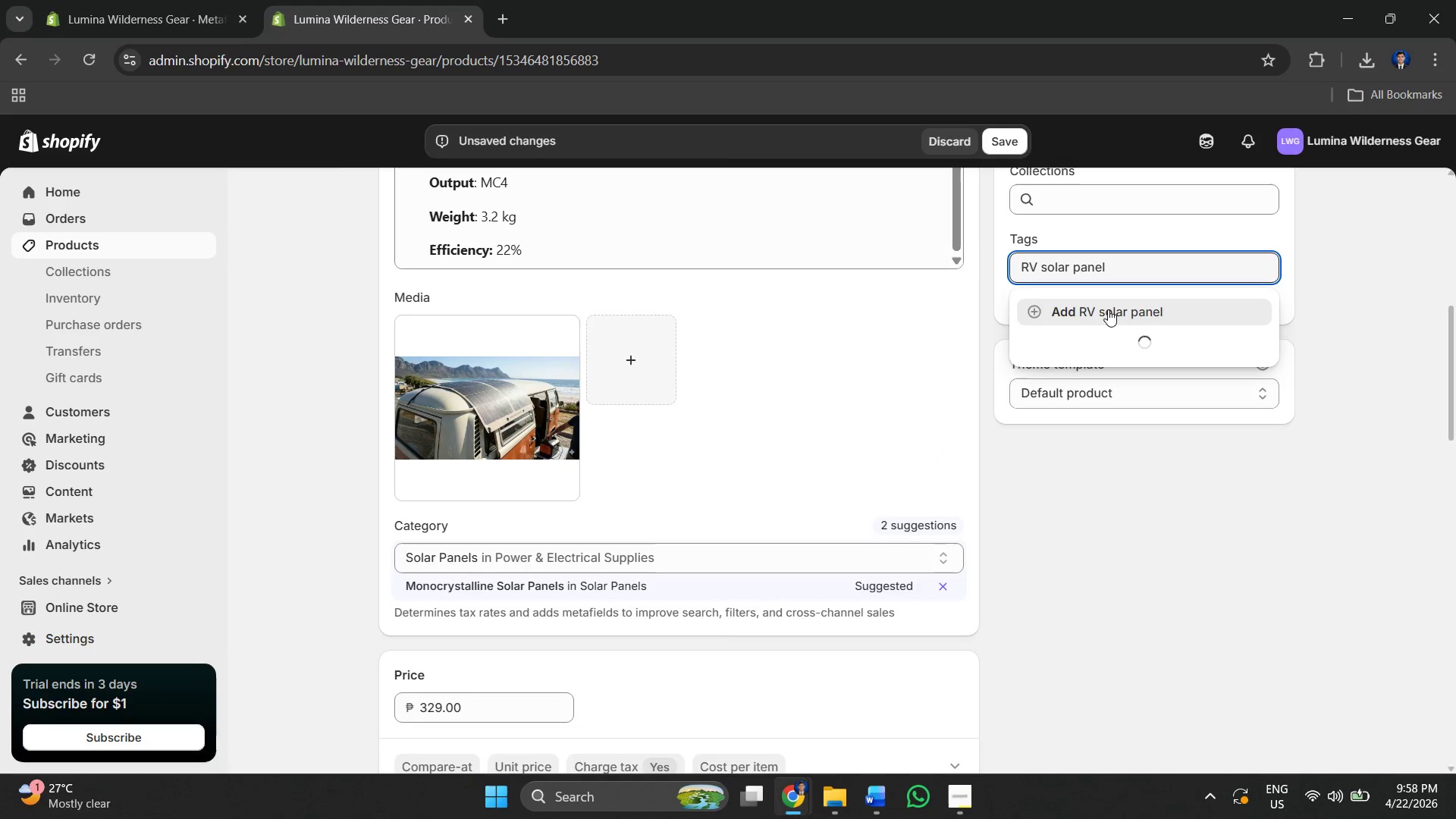 
left_click([1108, 309])
 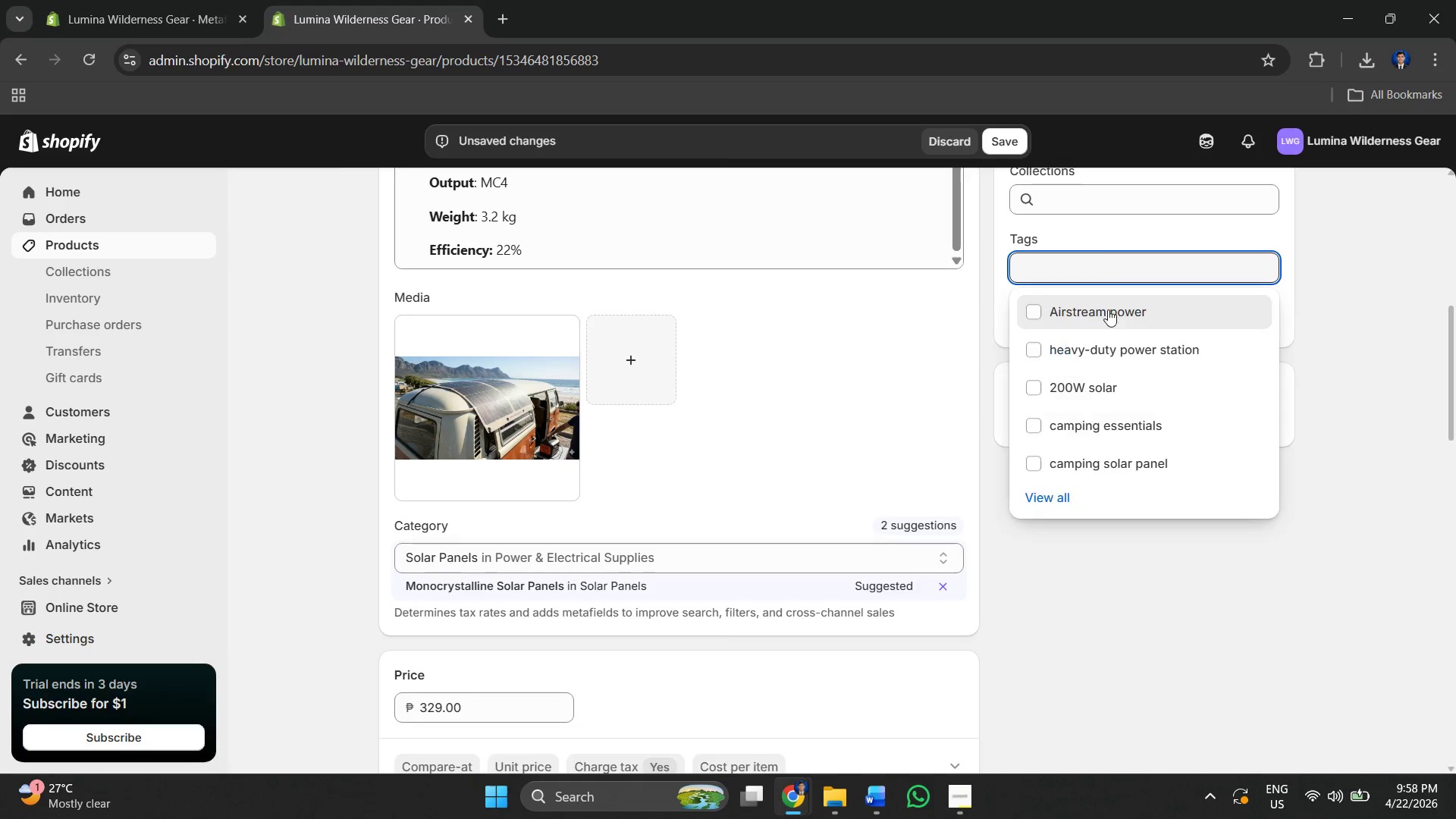 
key(Alt+AltLeft)
 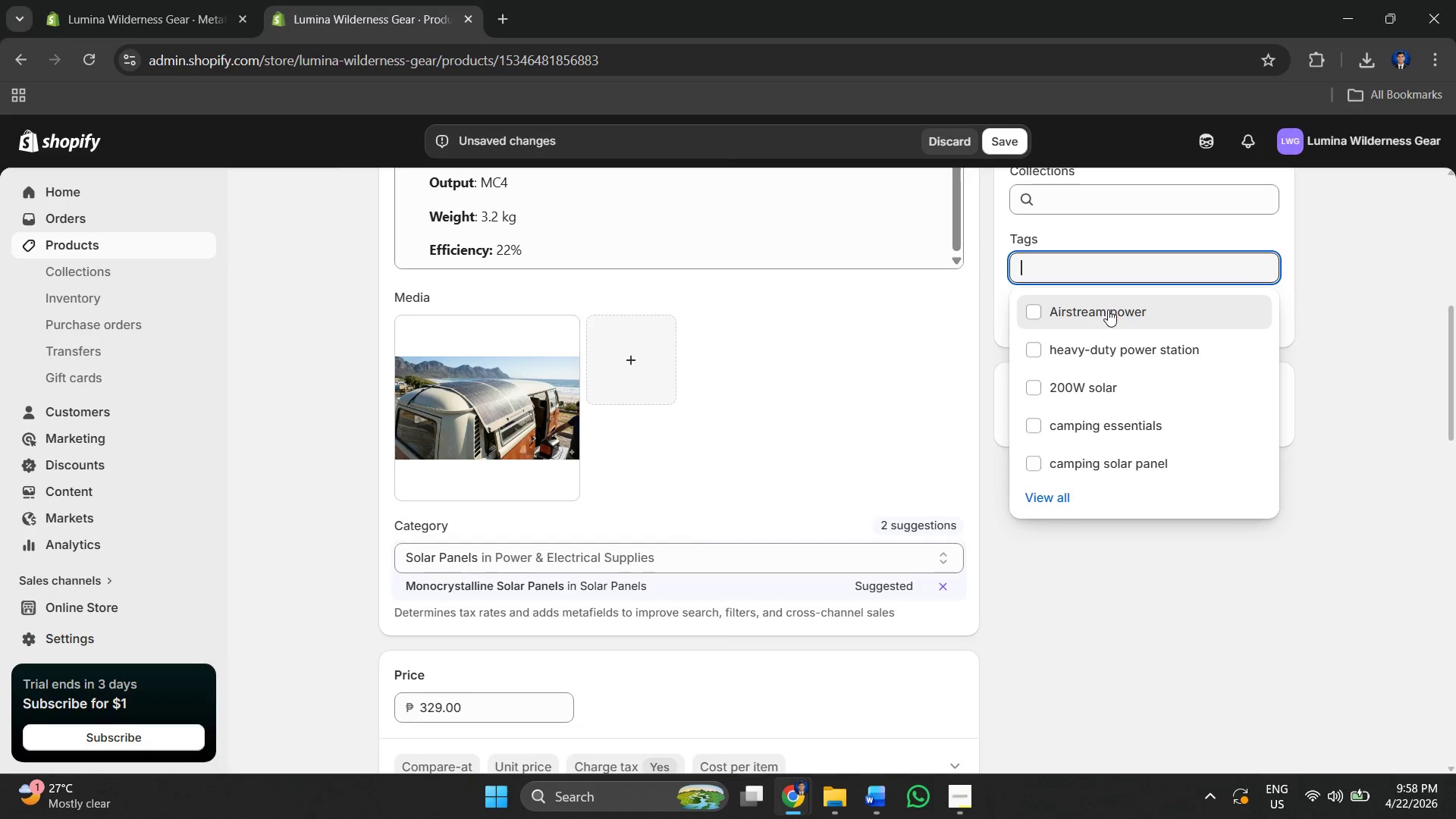 
key(Alt+Tab)
 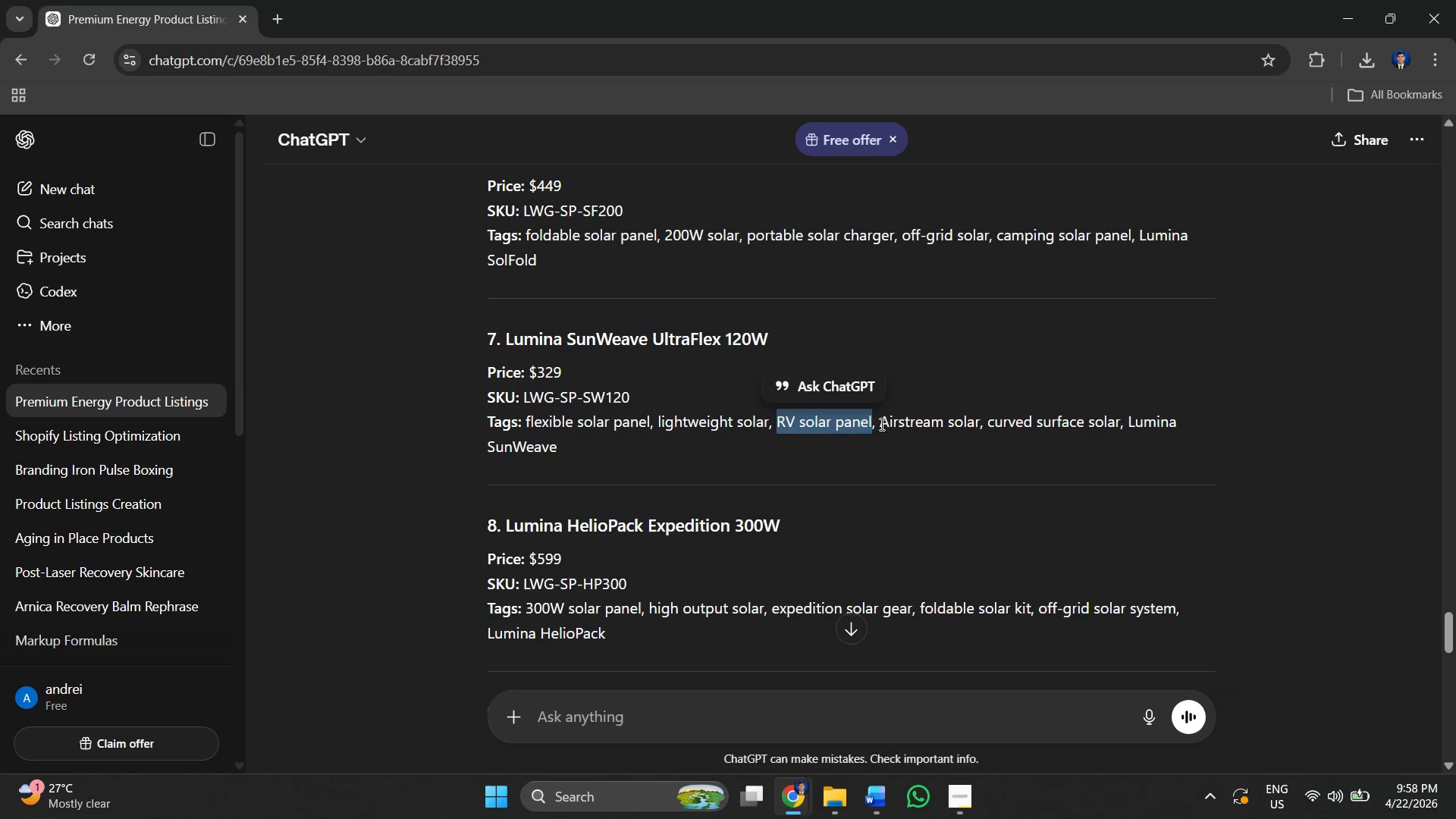 
left_click_drag(start_coordinate=[880, 424], to_coordinate=[980, 423])
 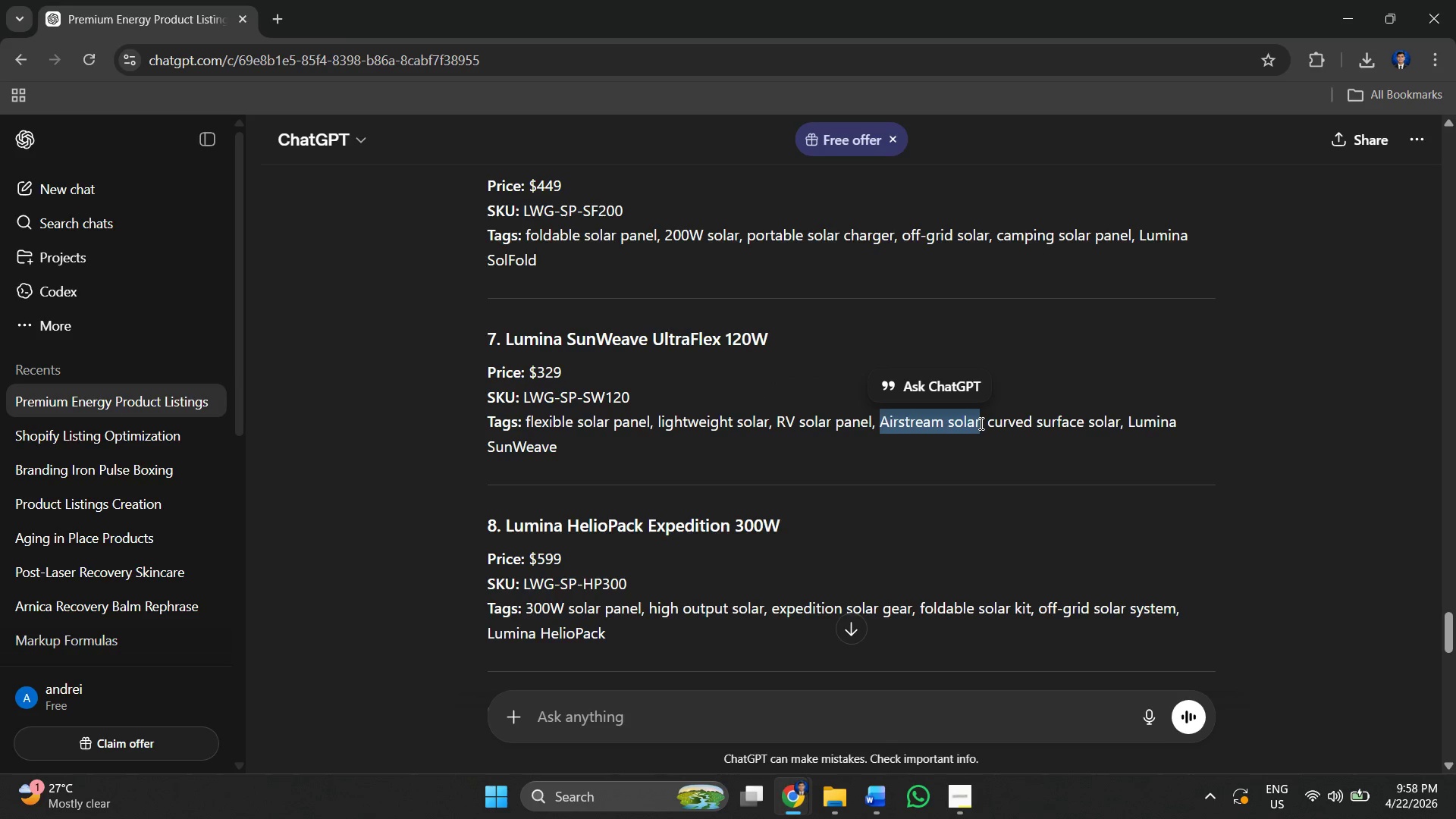 
key(Control+ControlLeft)
 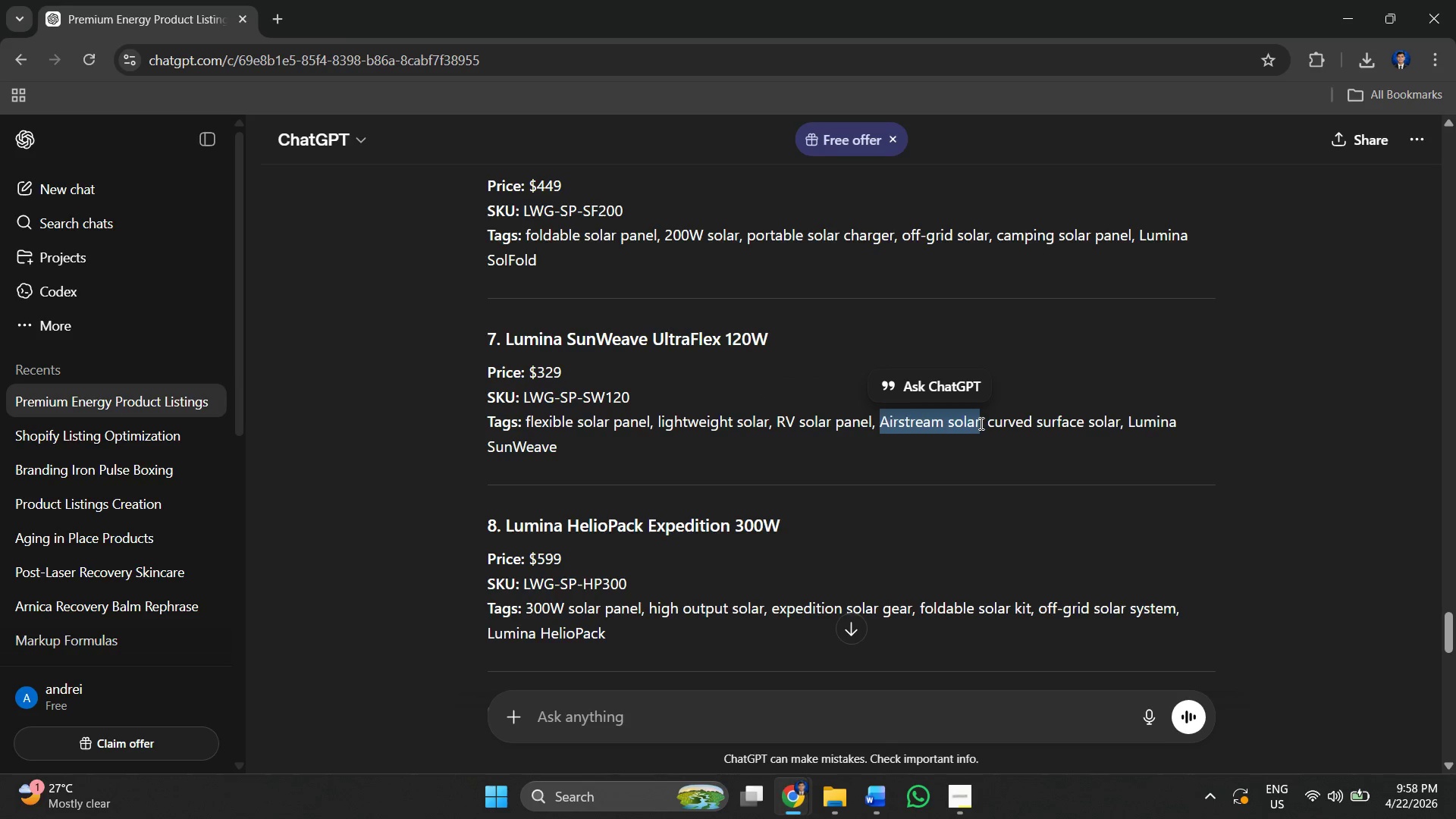 
key(Control+C)
 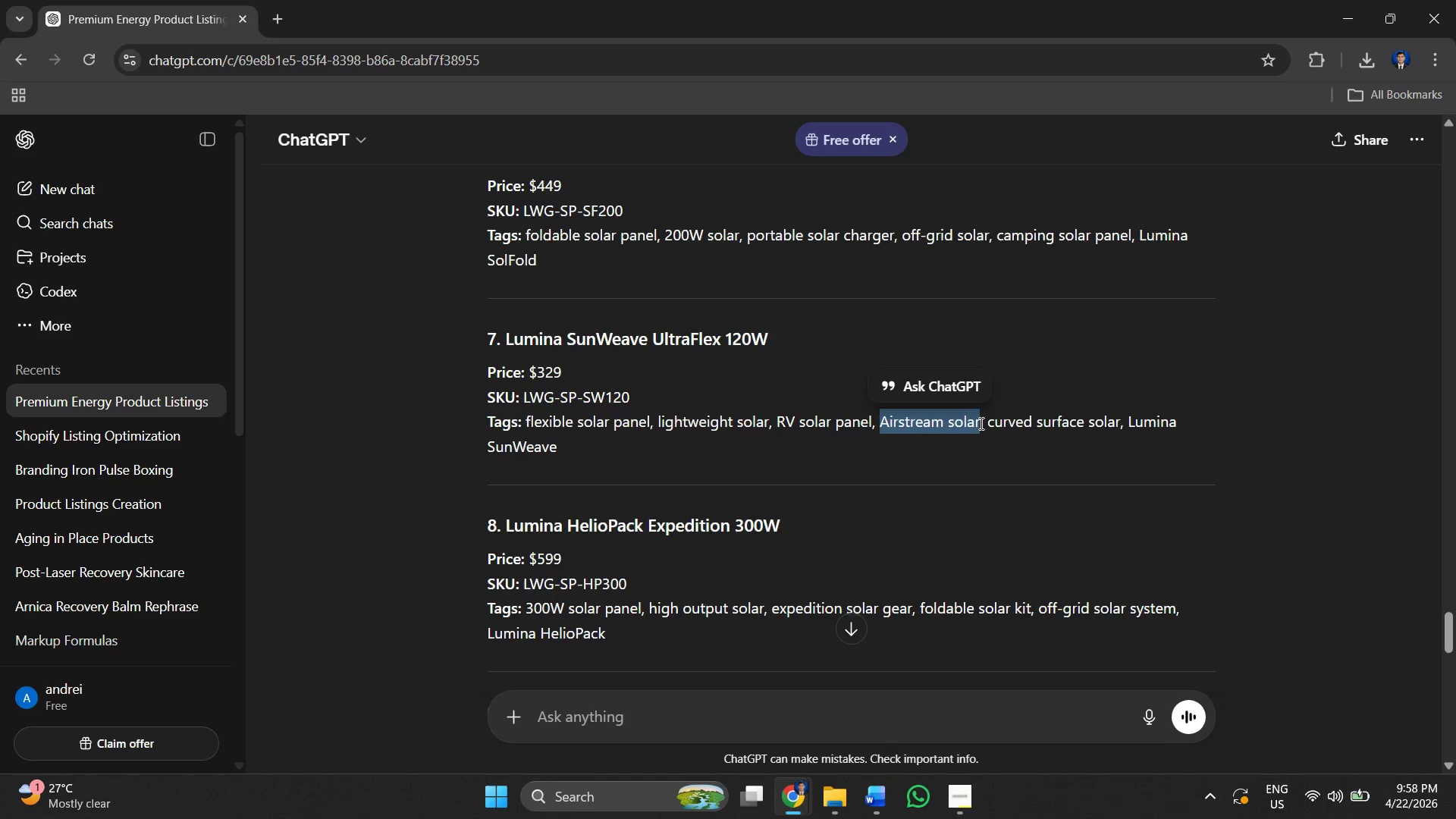 
key(Alt+AltLeft)
 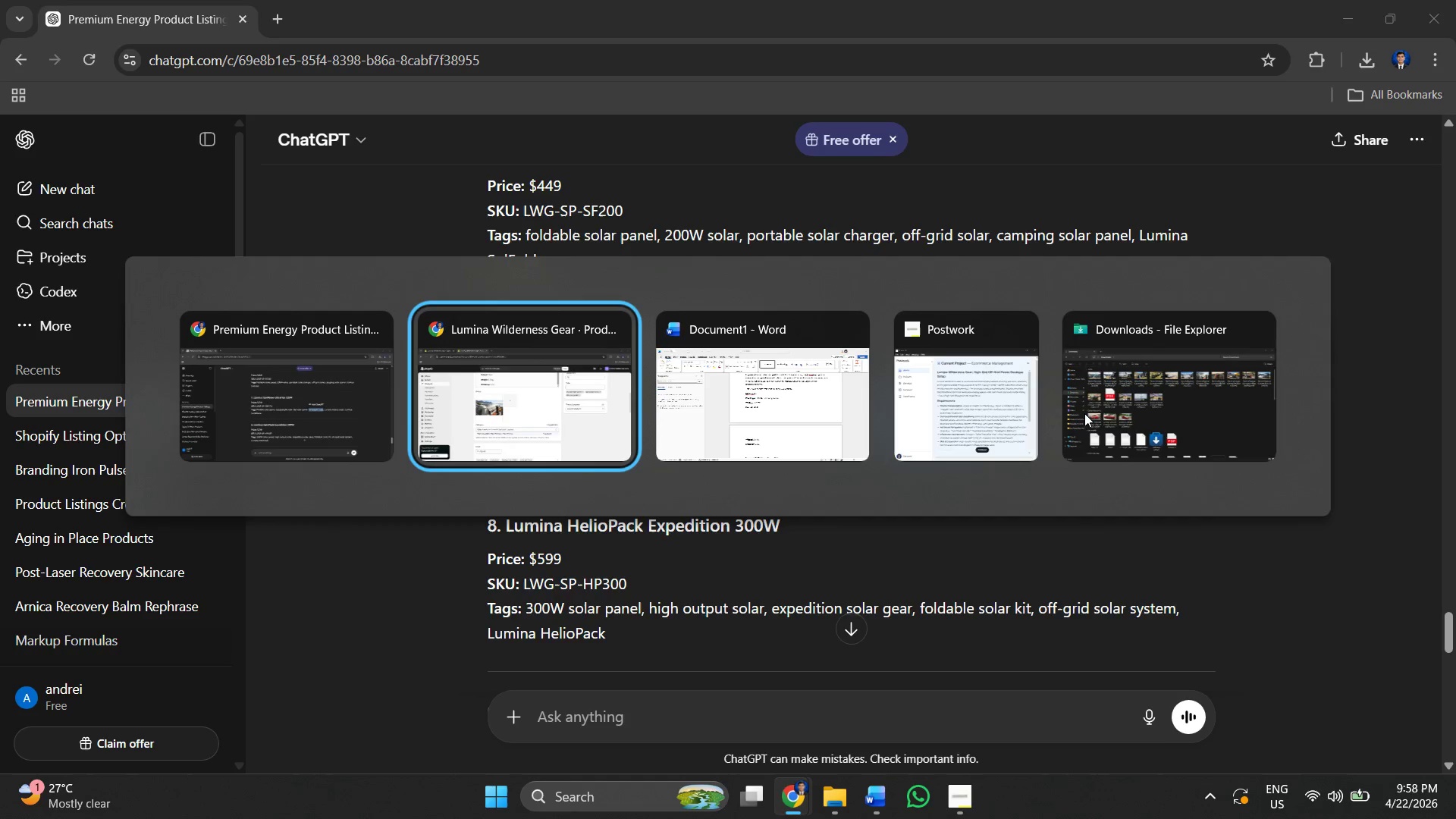 
key(Alt+Tab)
 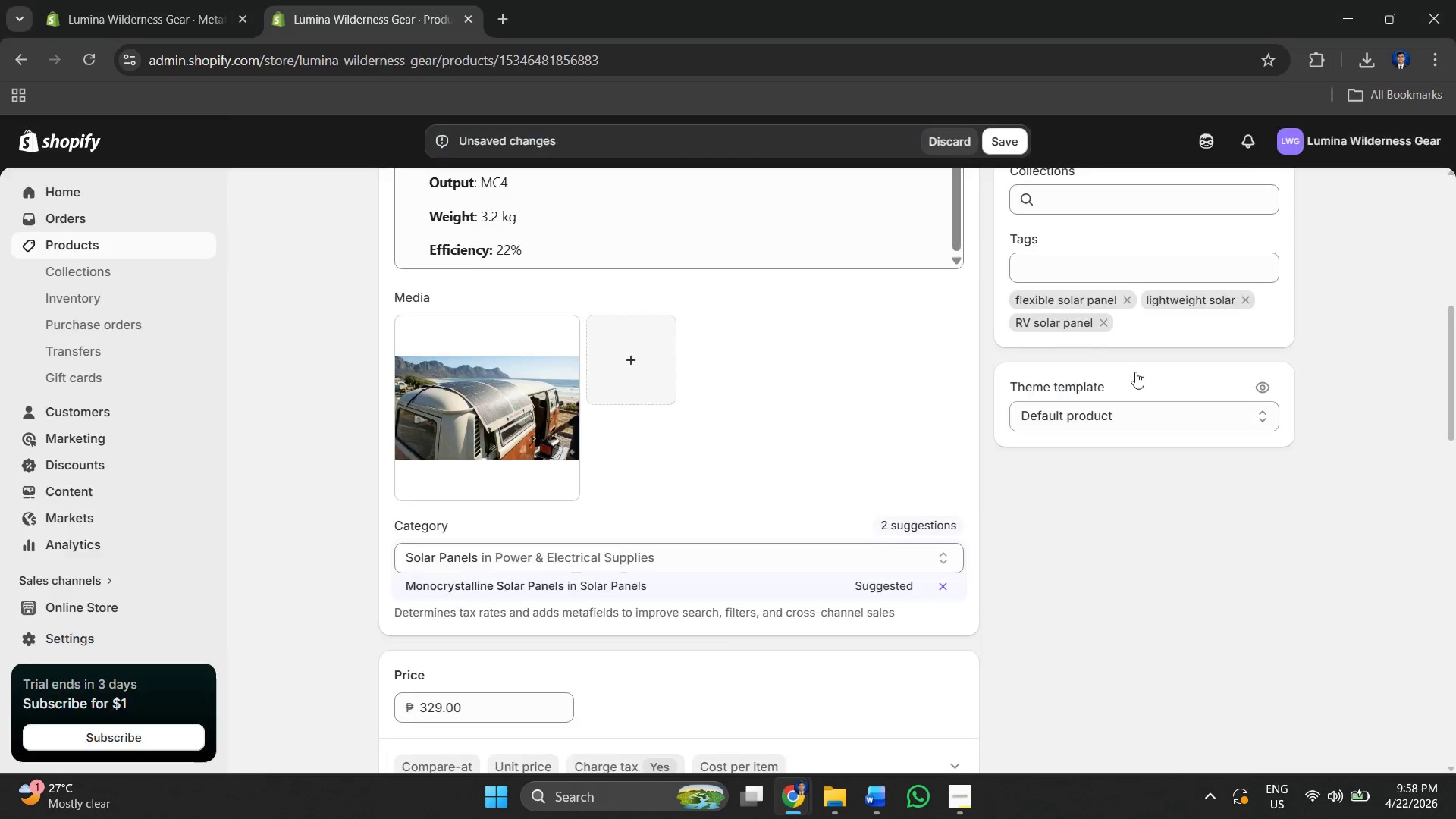 
key(Control+V)
 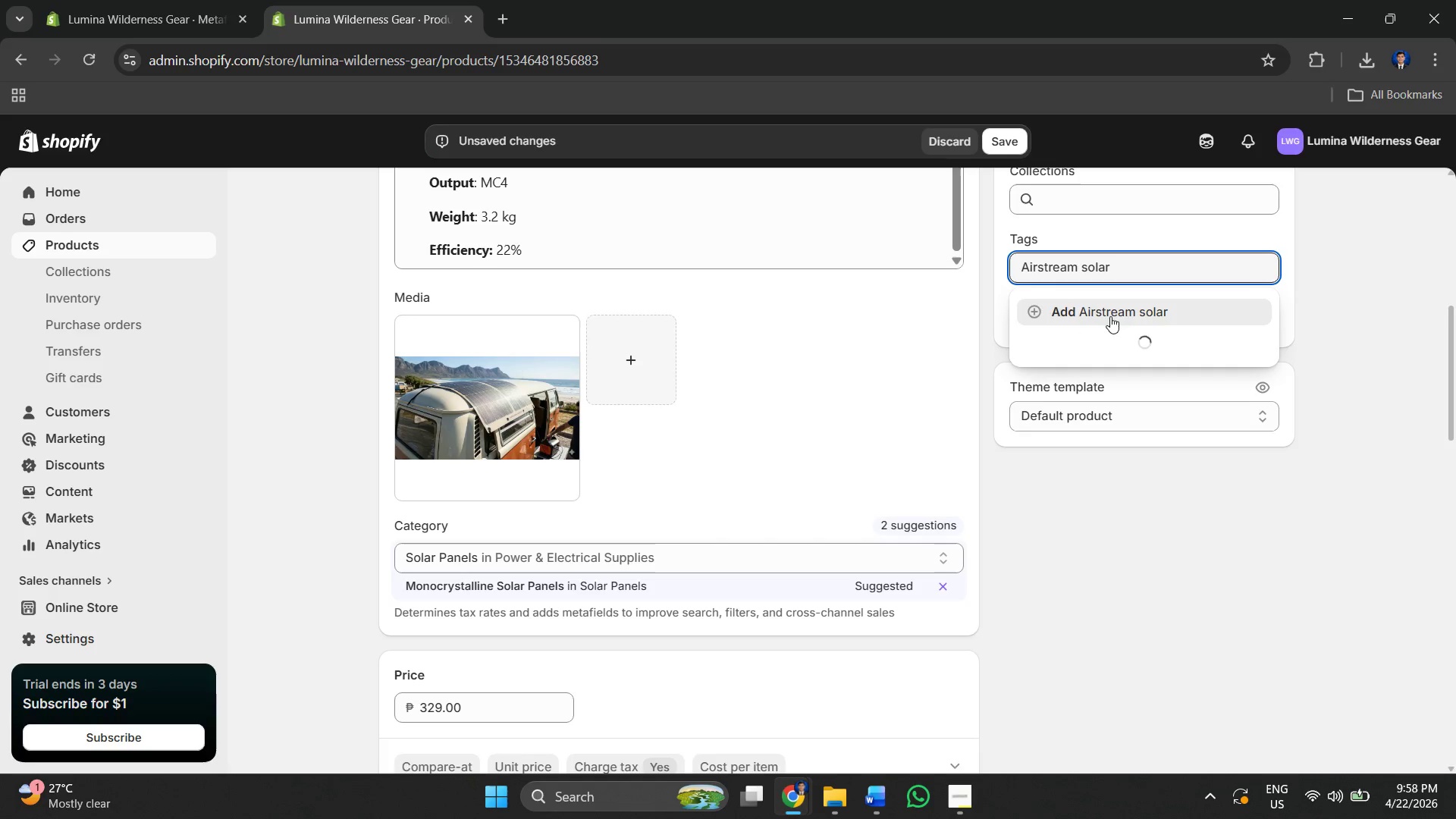 
left_click([1109, 312])
 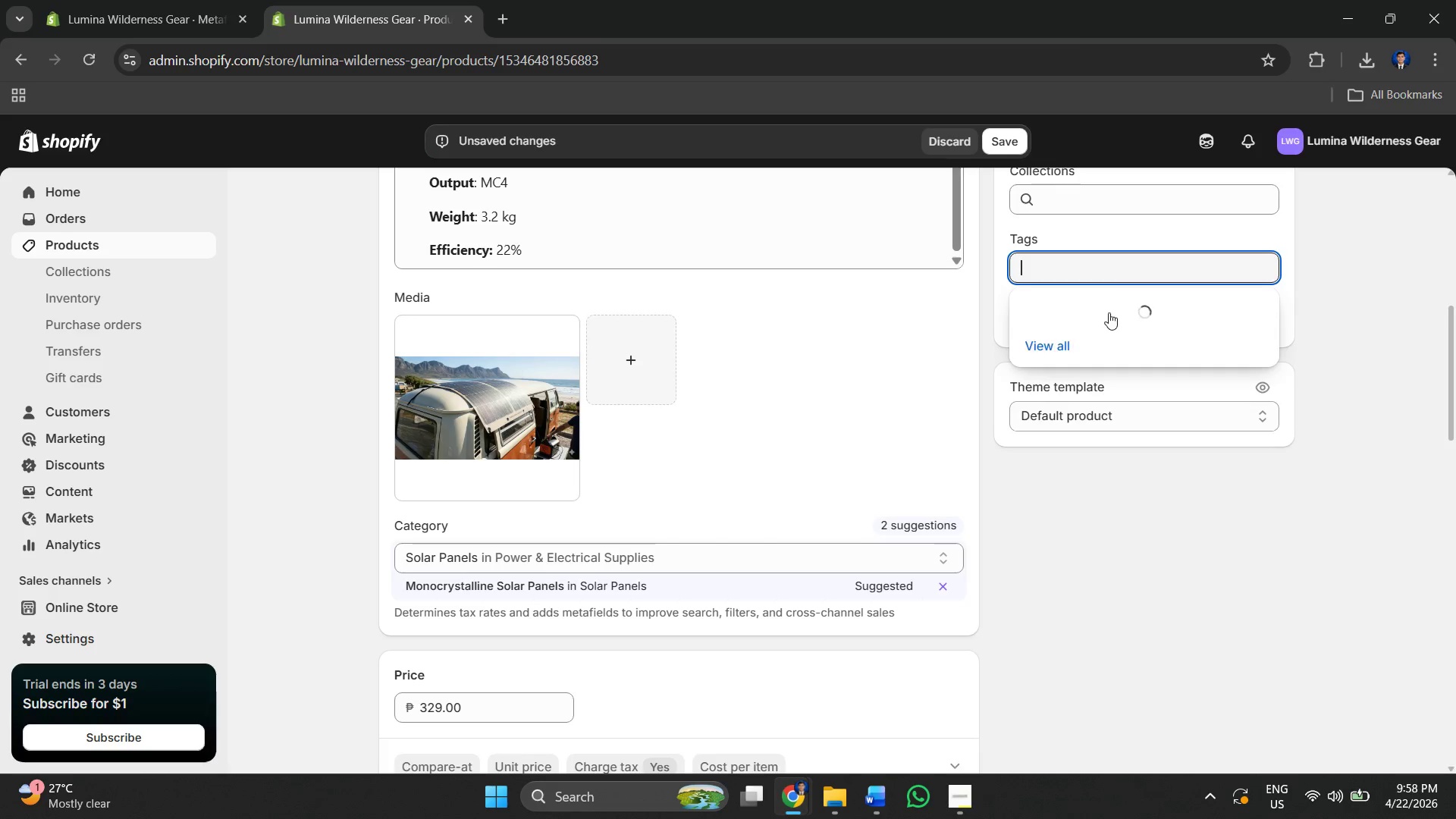 
key(Alt+AltLeft)
 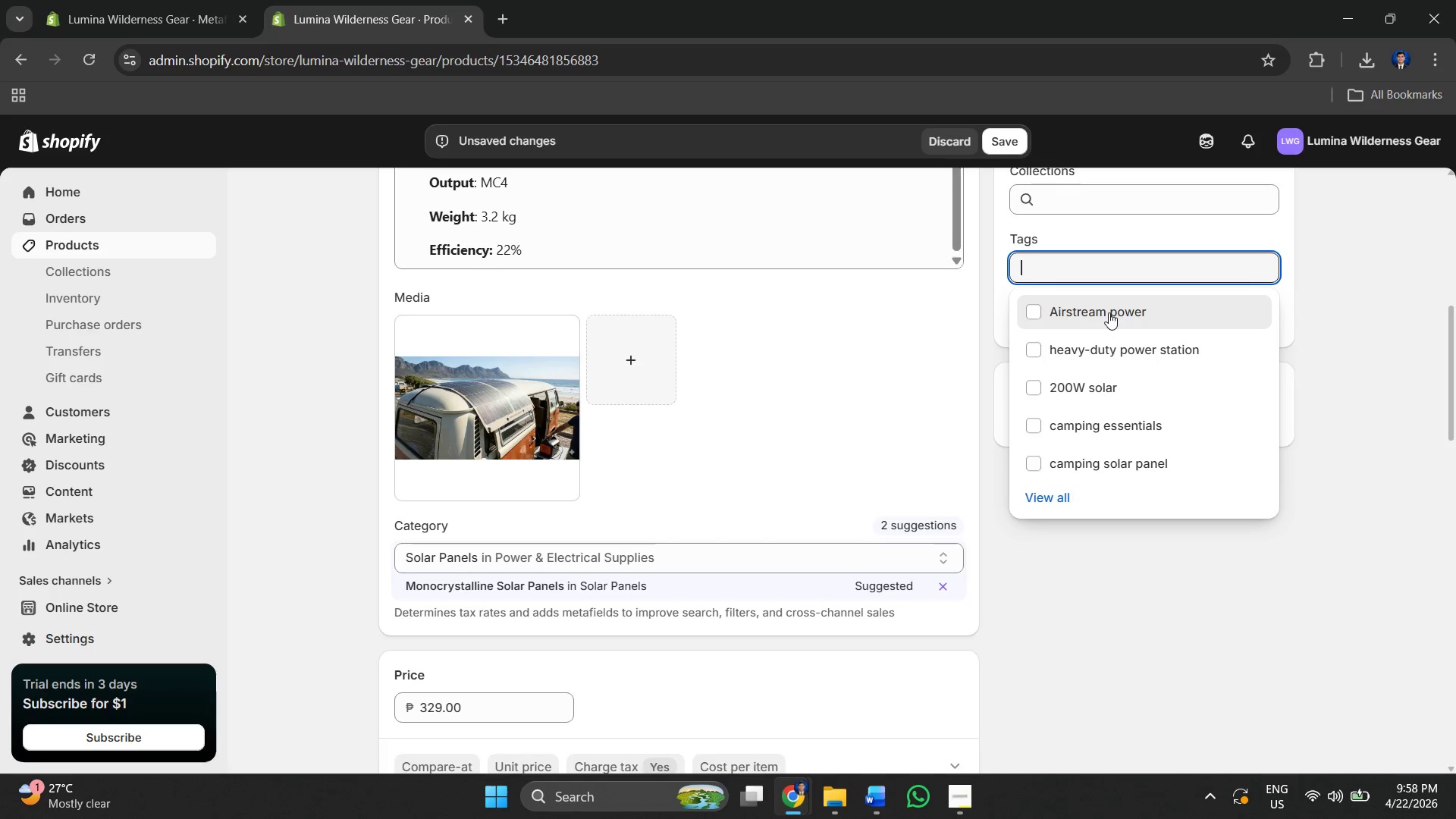 
key(Alt+Tab)
 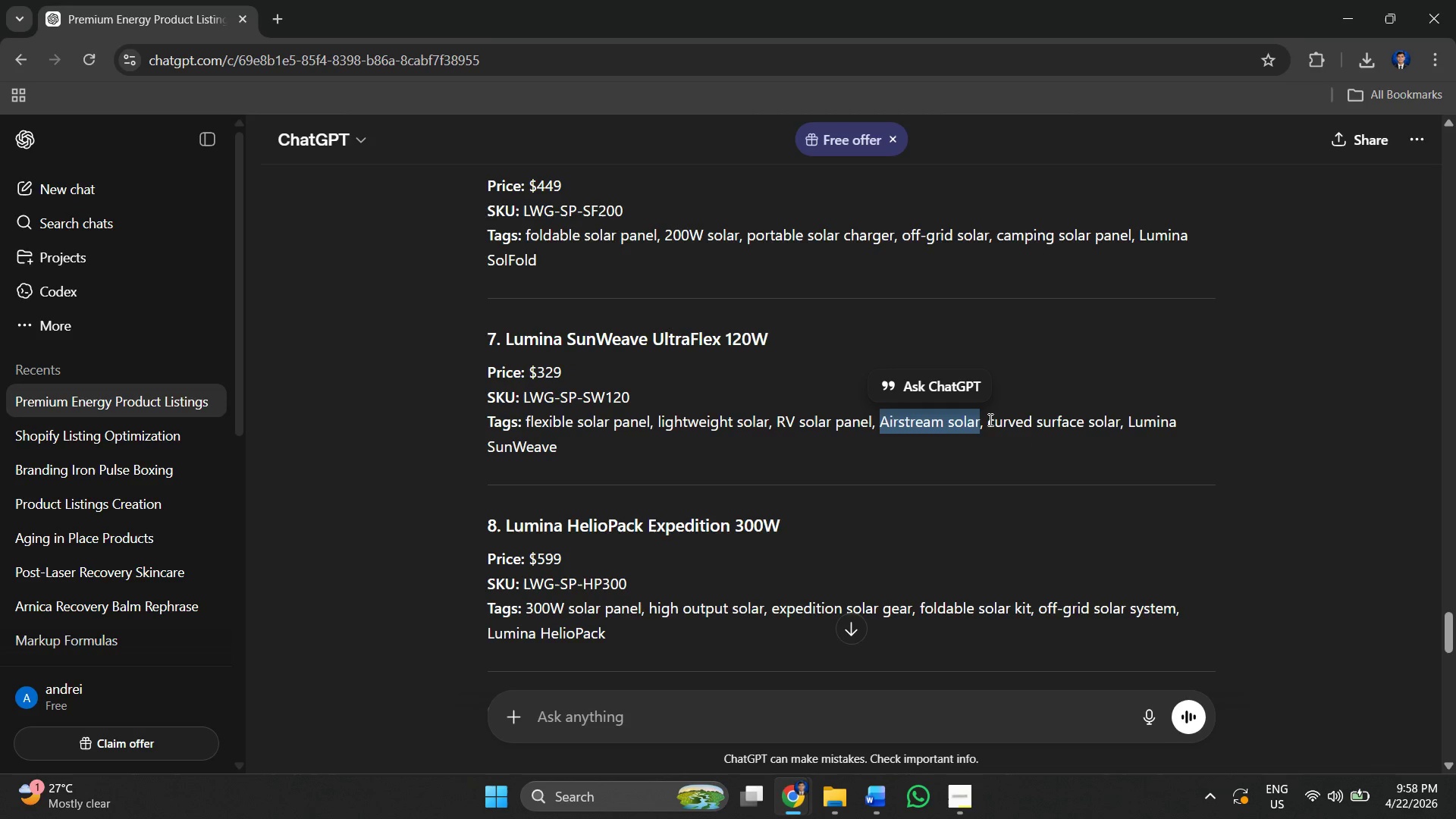 
left_click_drag(start_coordinate=[987, 419], to_coordinate=[1119, 419])
 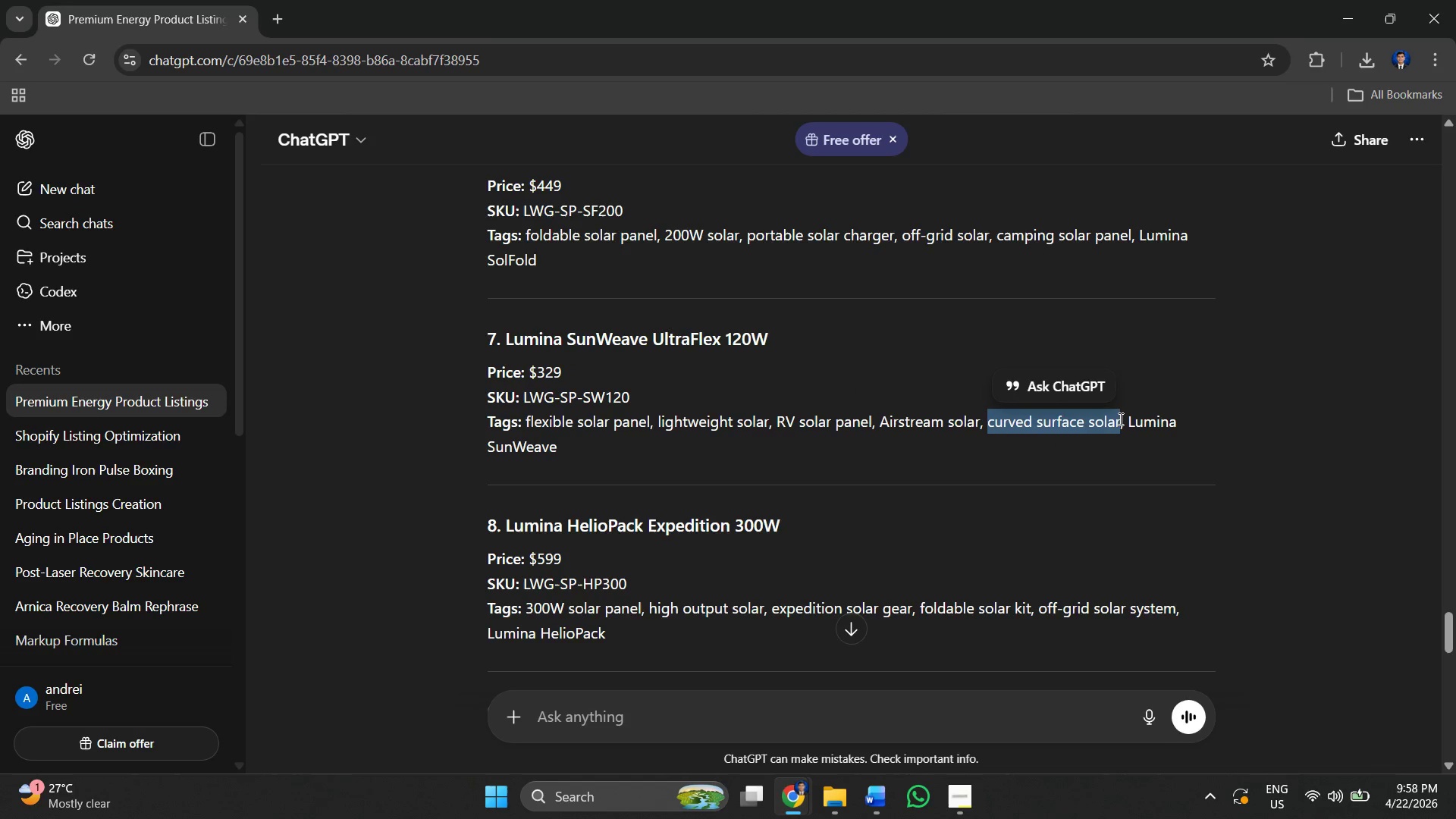 
key(Control+ControlLeft)
 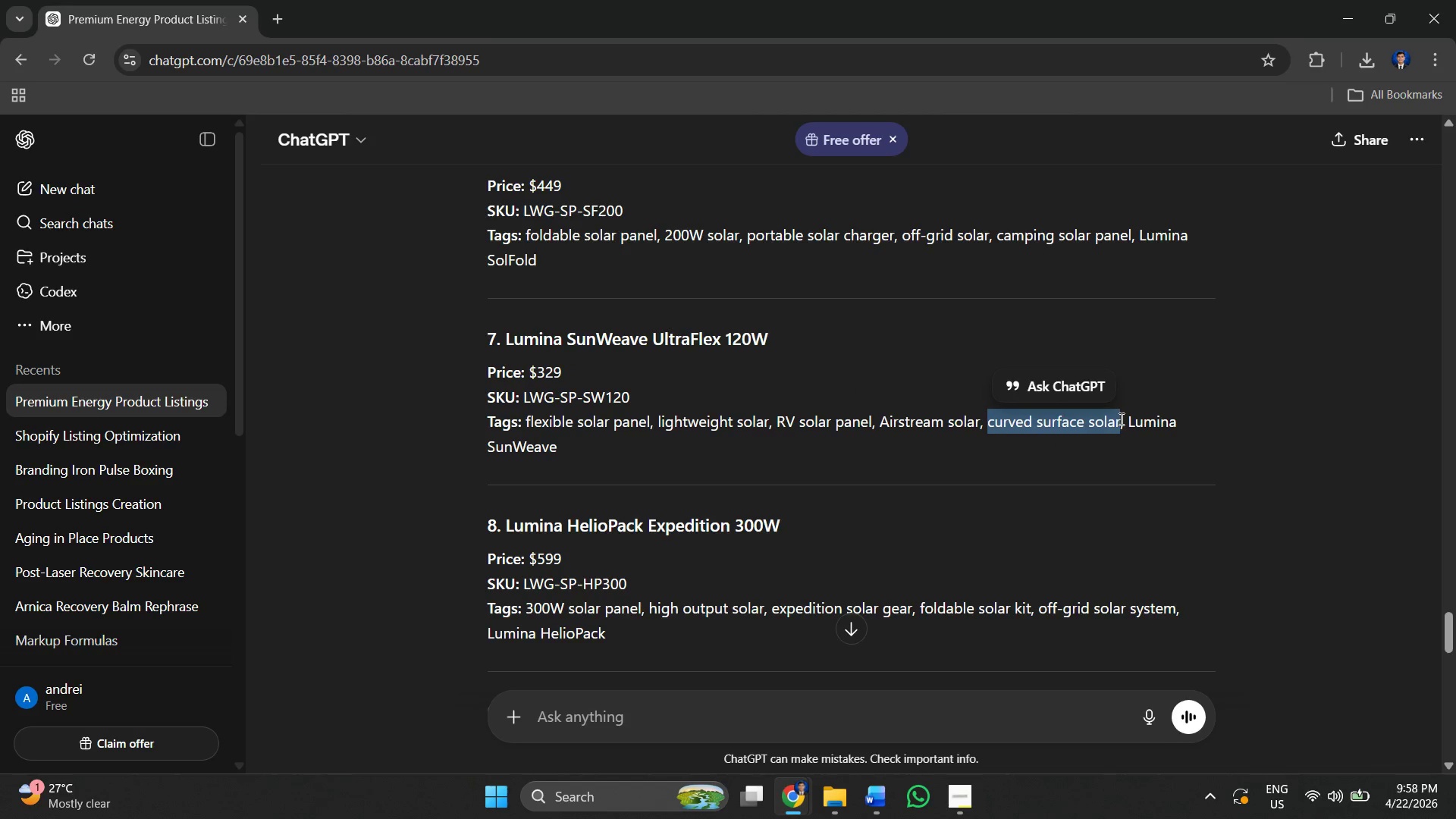 
key(Control+C)
 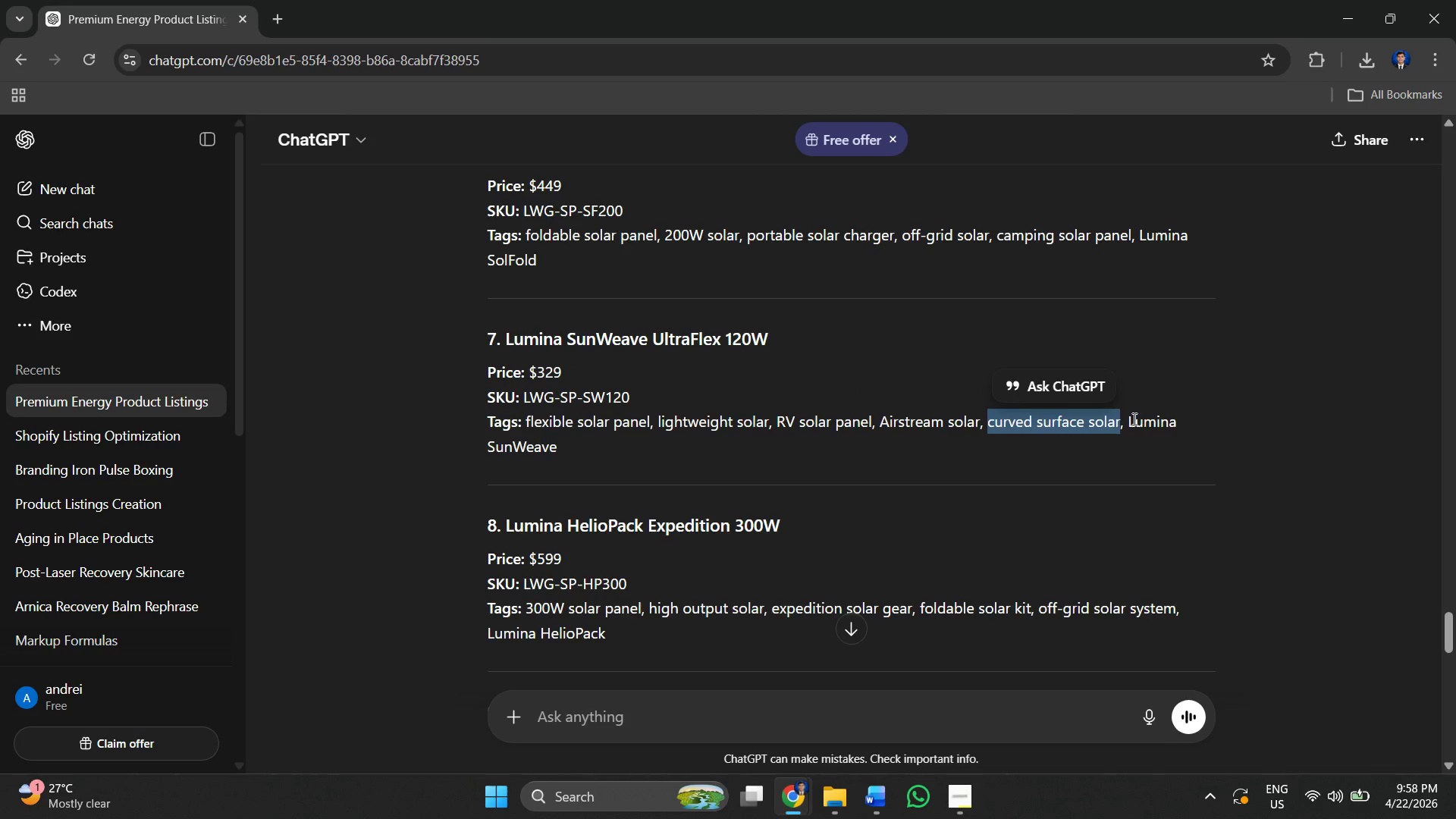 
key(Alt+AltLeft)
 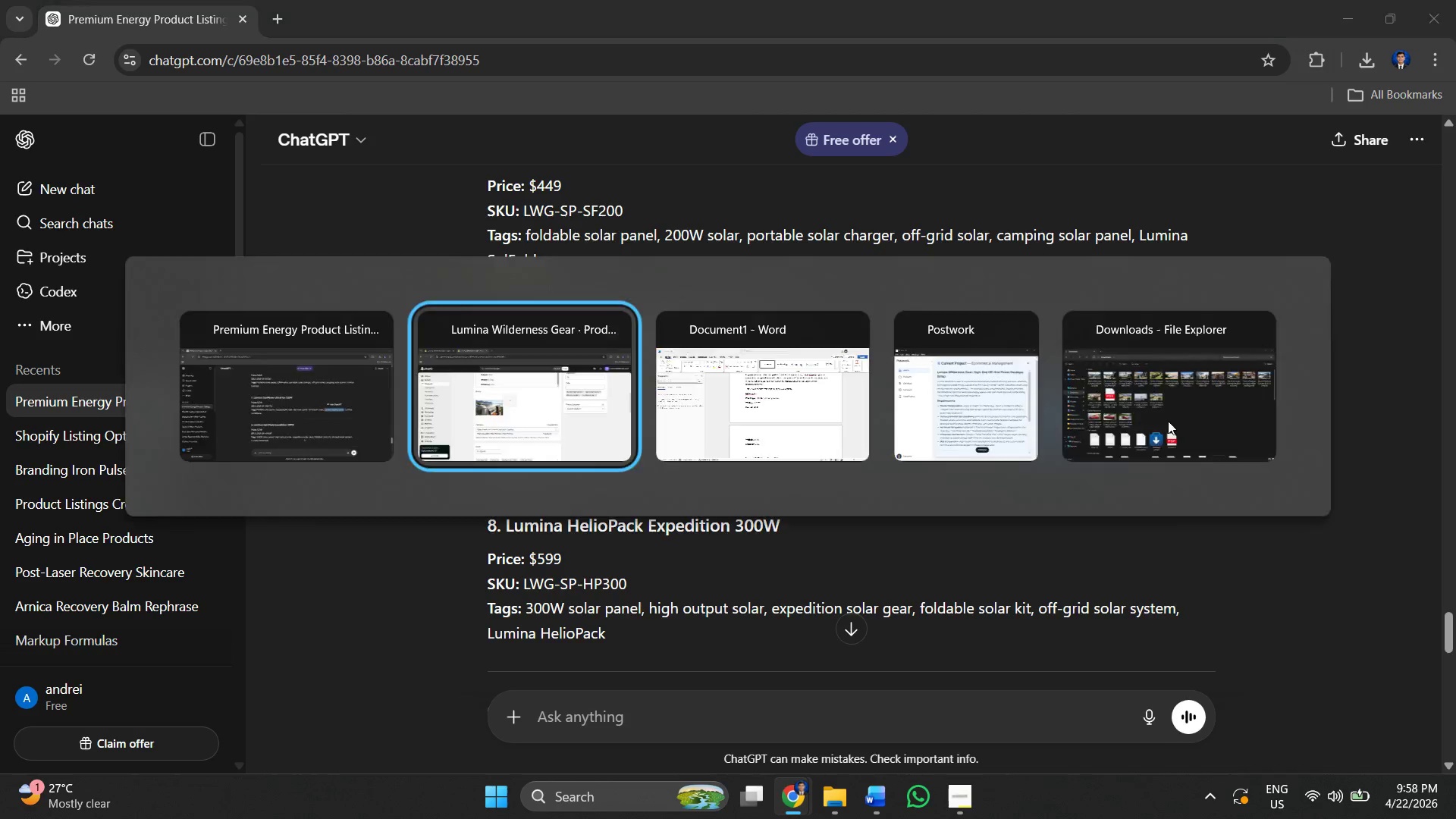 
key(Alt+Tab)
 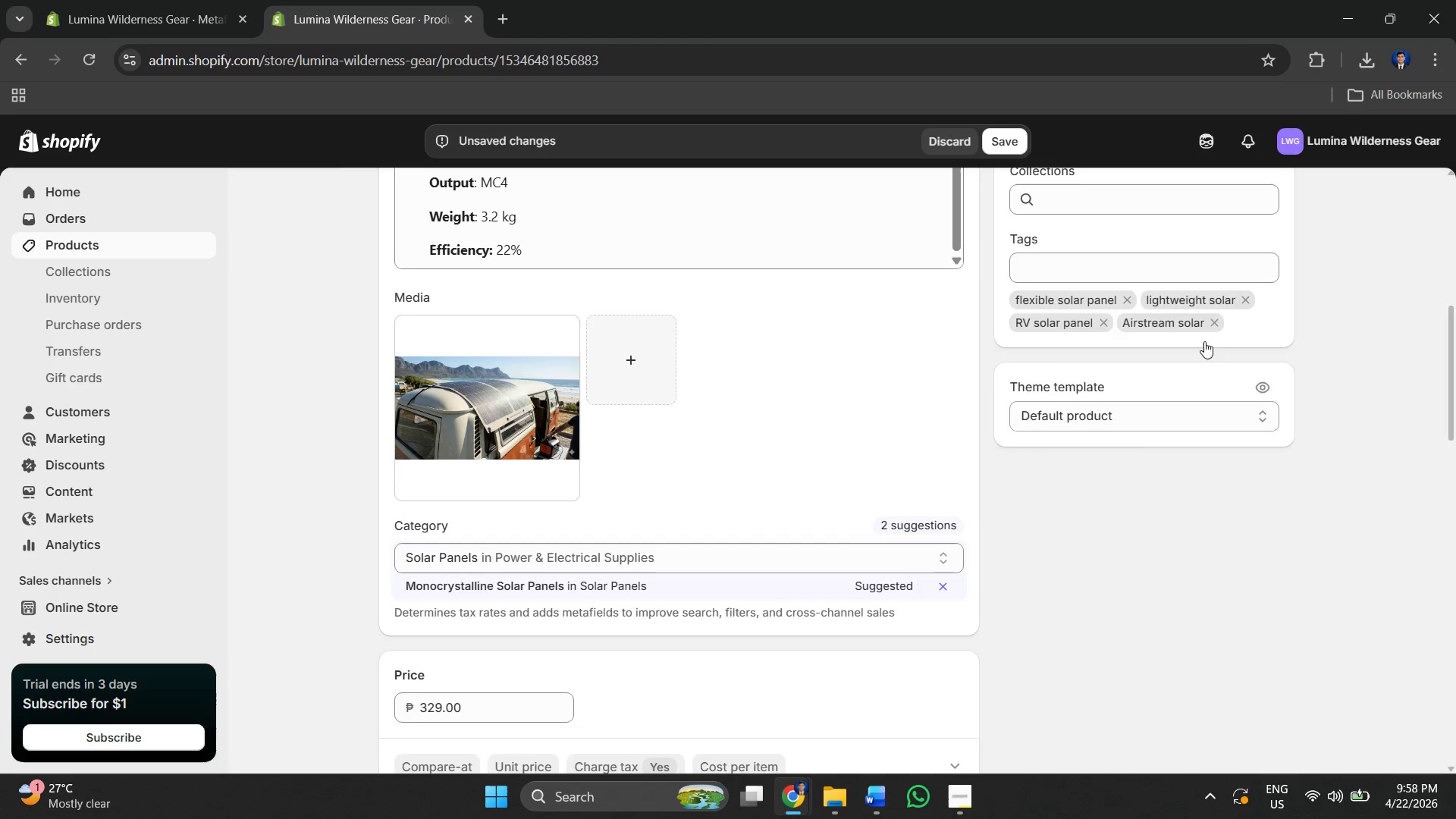 
key(Control+V)
 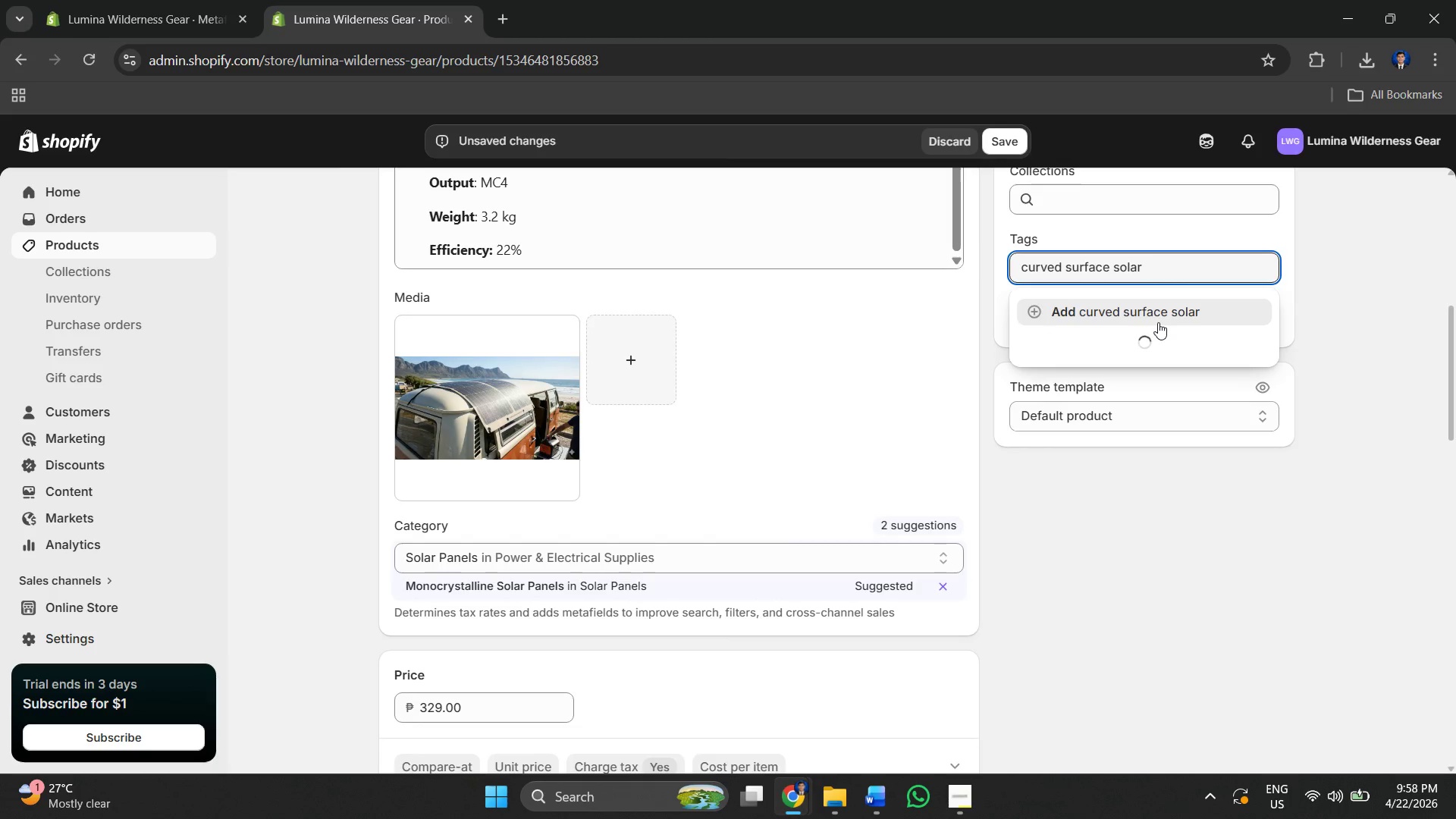 
left_click([1155, 318])
 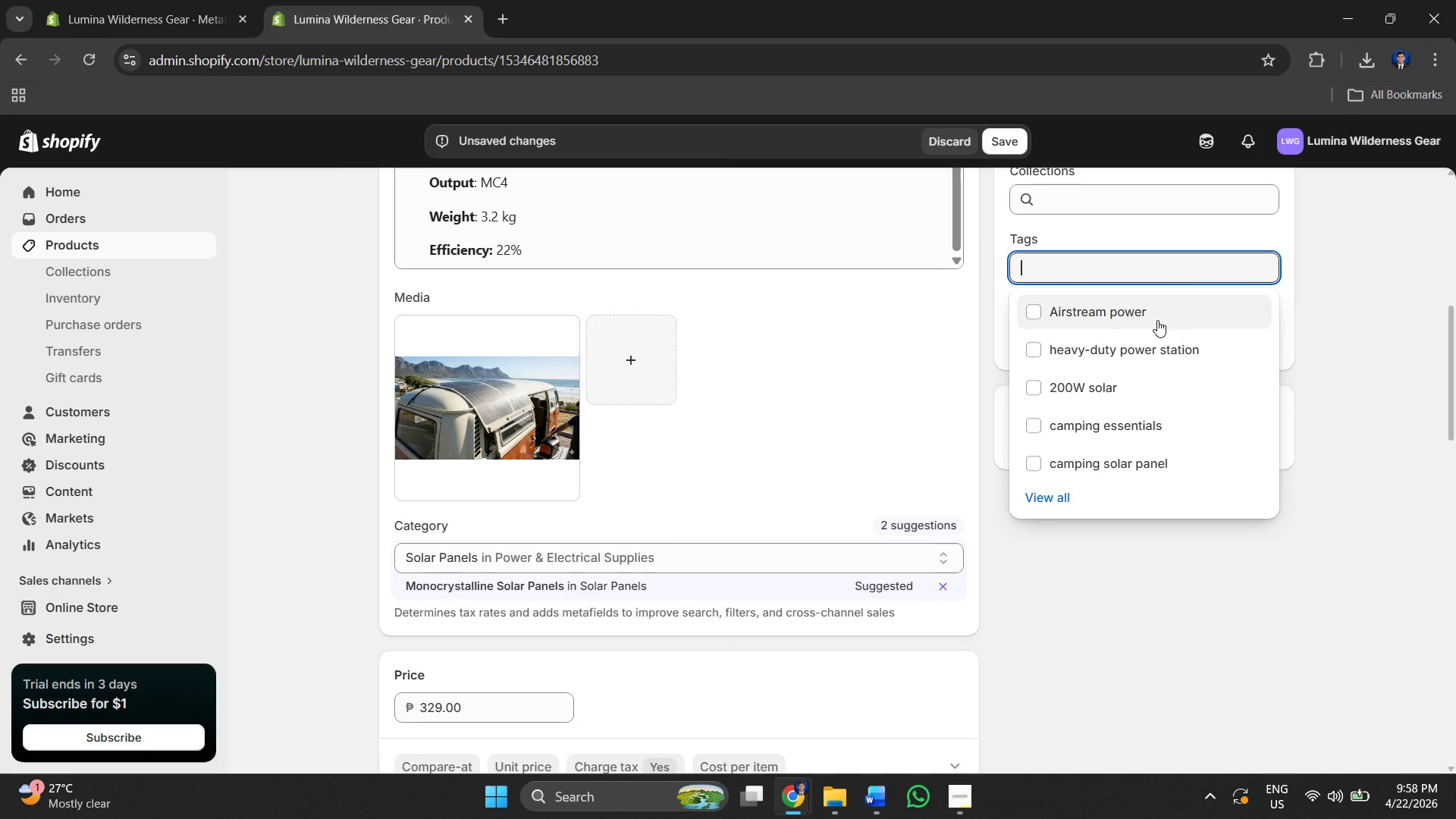 
key(Alt+AltLeft)
 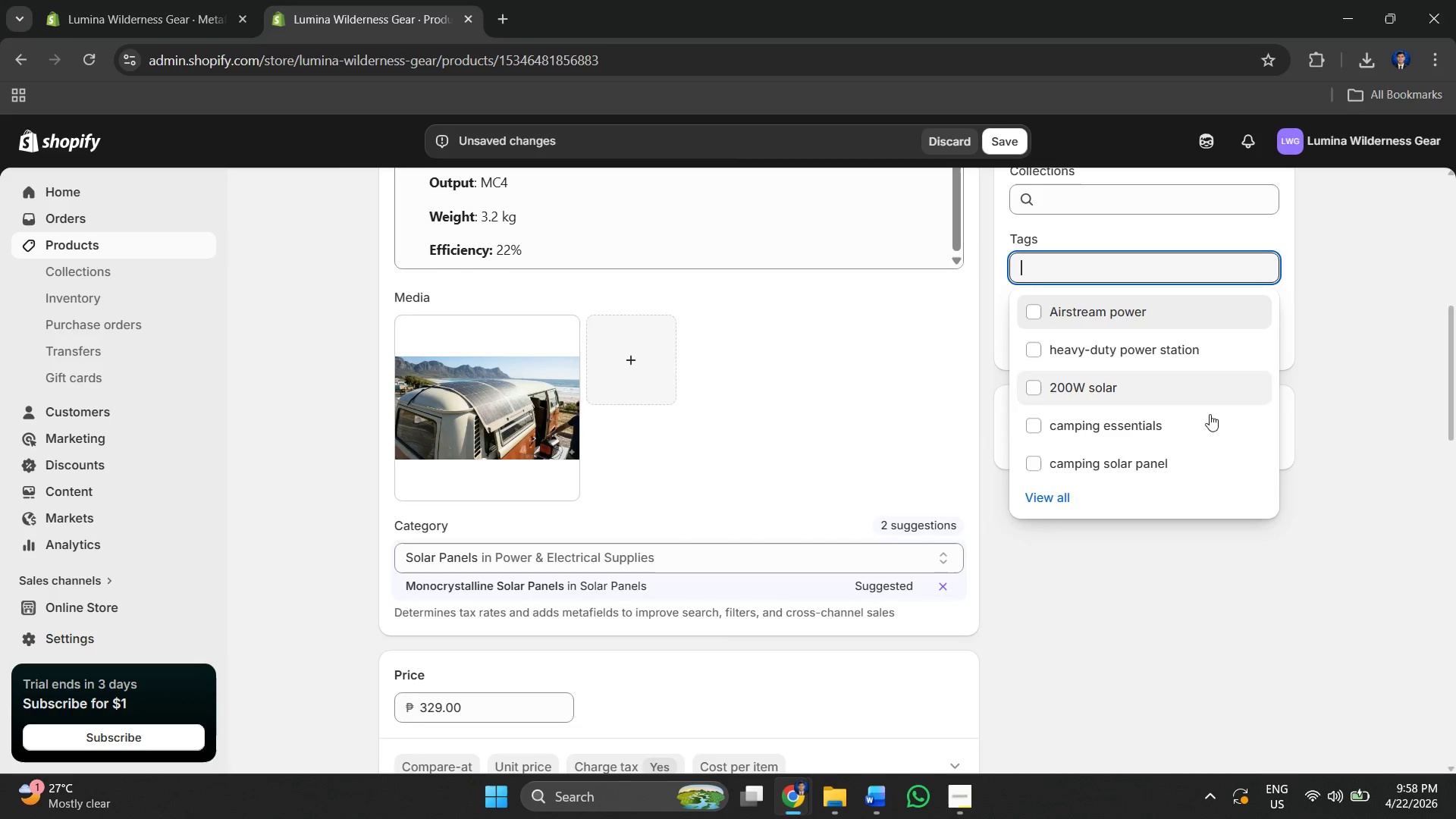 
key(Alt+Tab)
 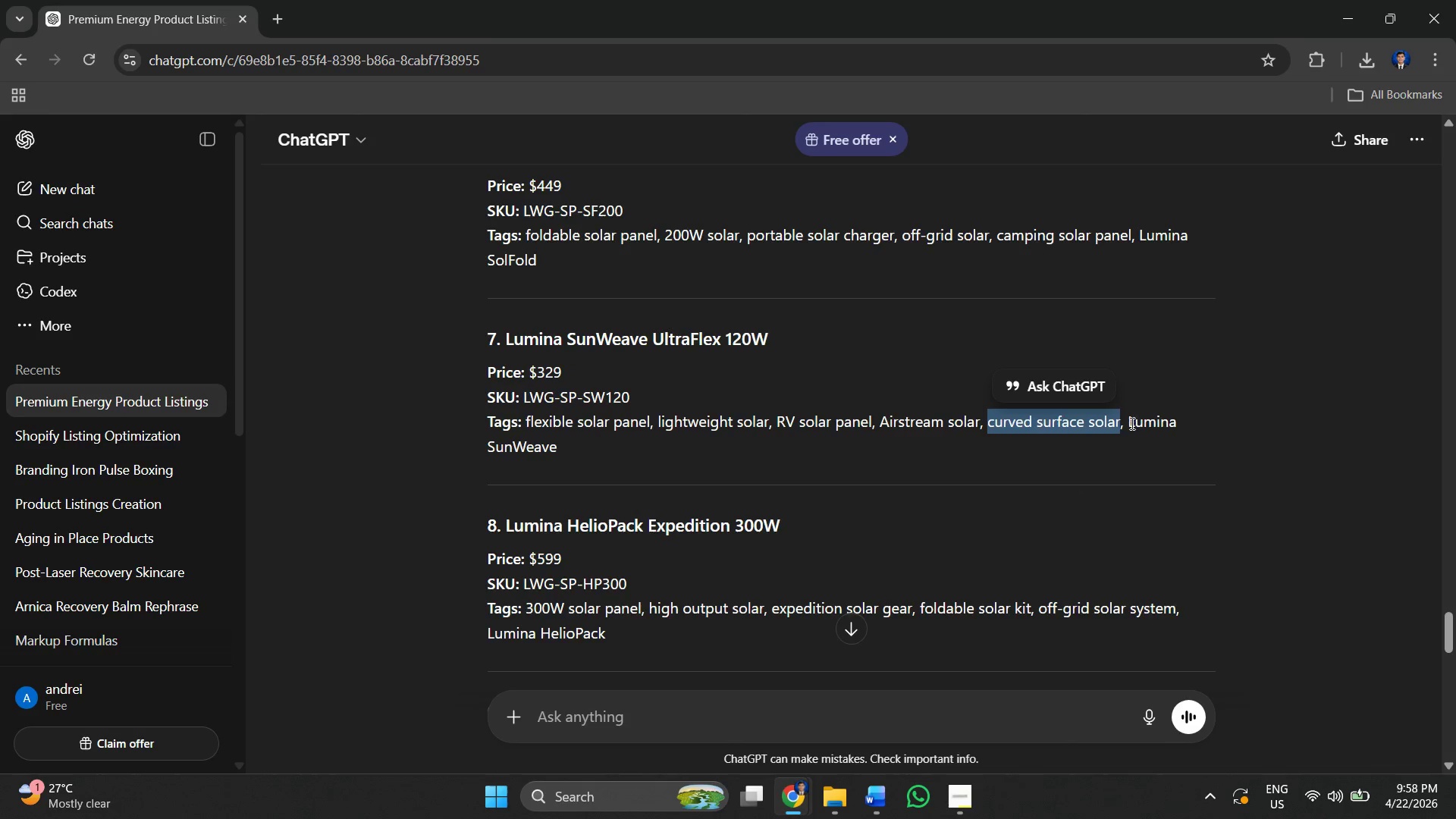 
left_click_drag(start_coordinate=[1131, 421], to_coordinate=[899, 474])
 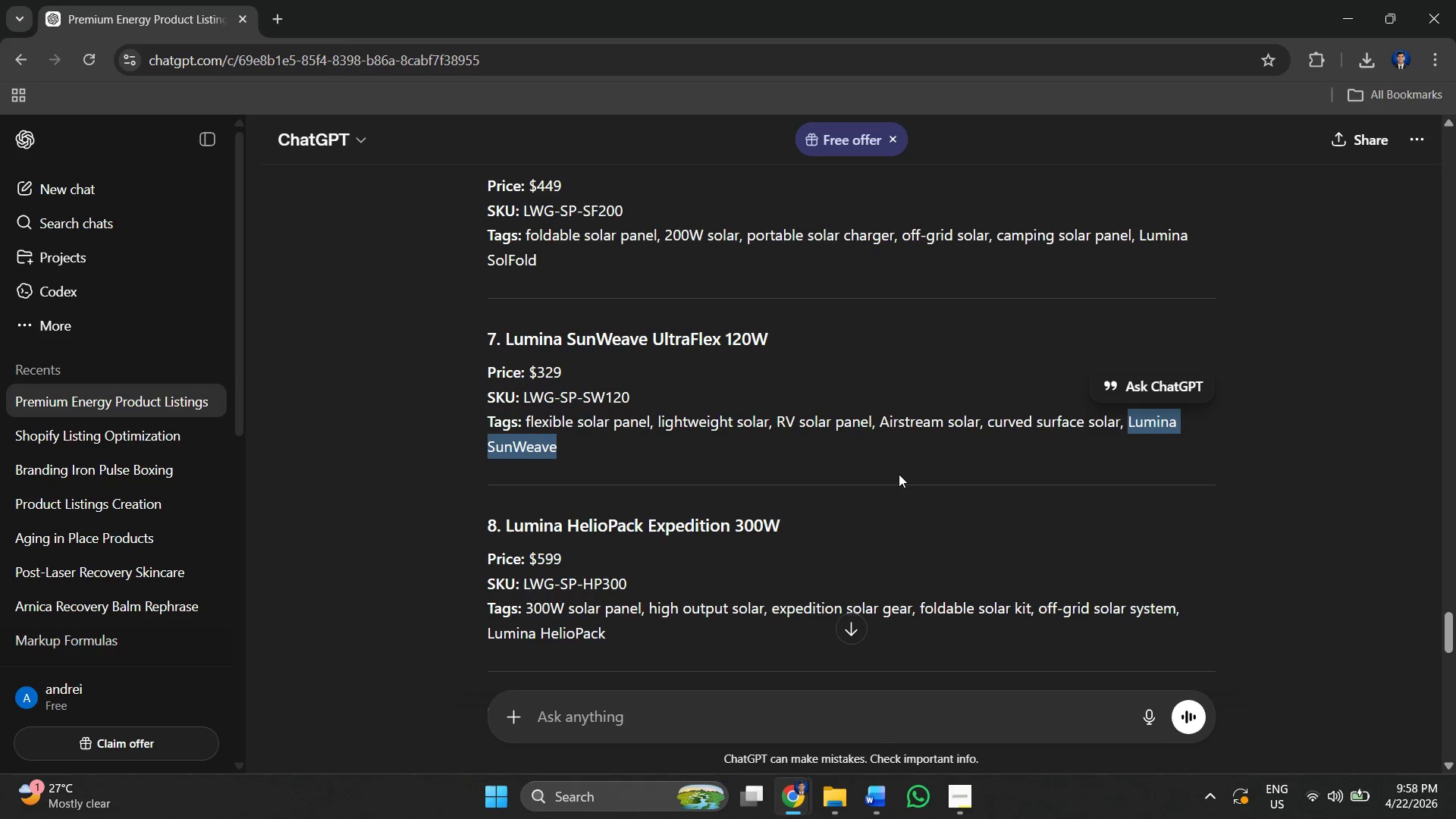 
key(Control+C)
 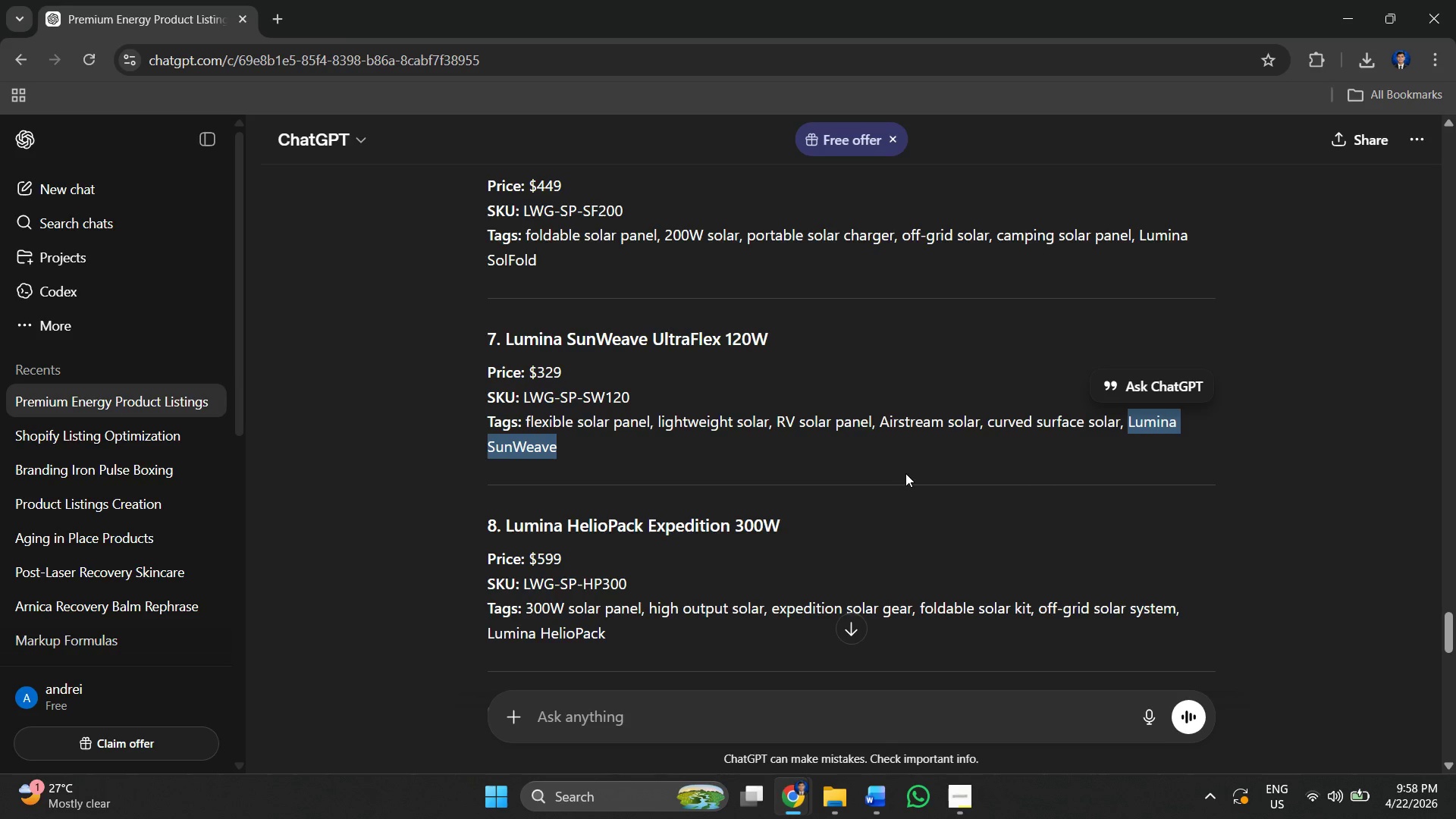 
key(Alt+AltLeft)
 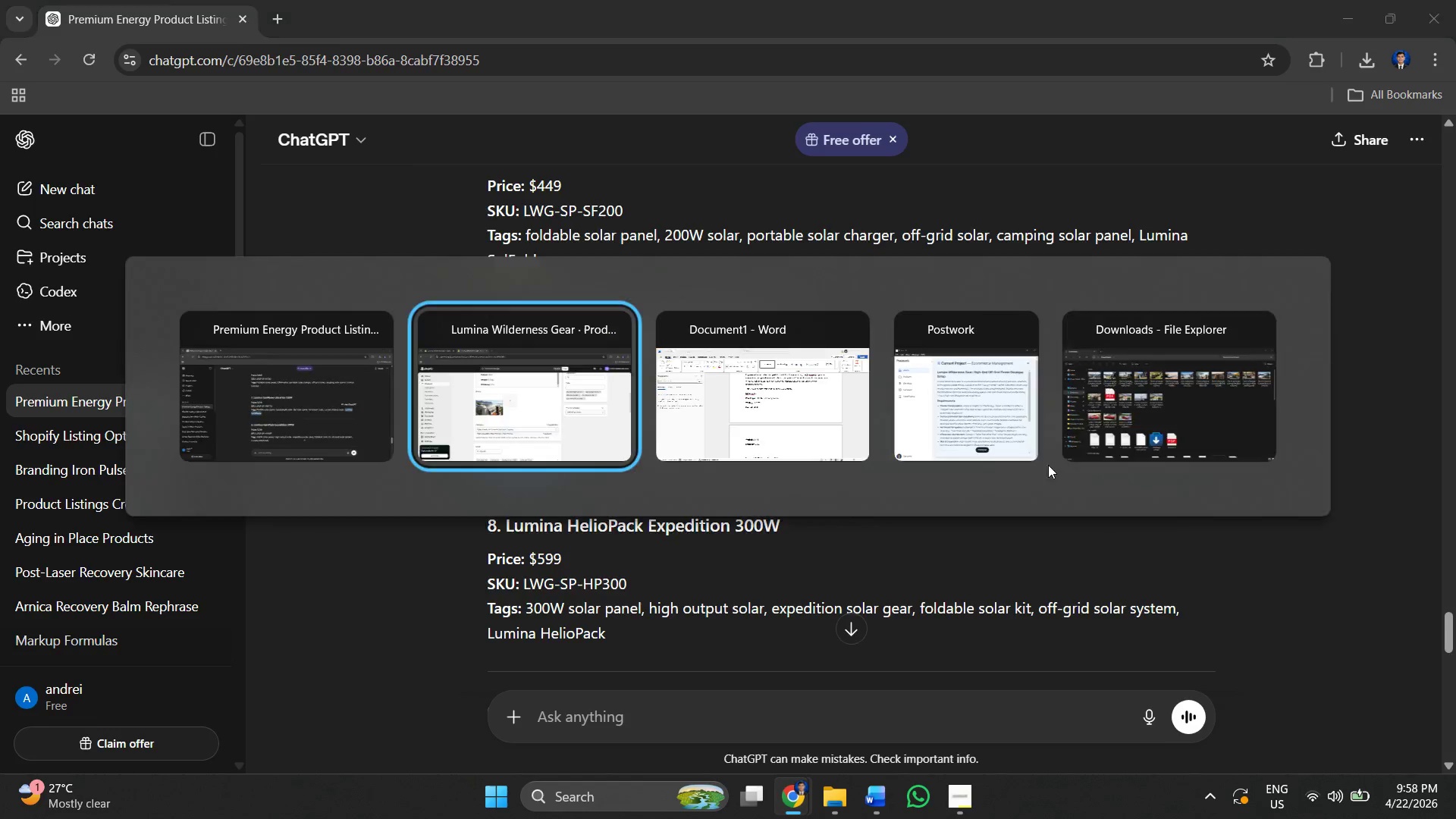 
key(Alt+Tab)
 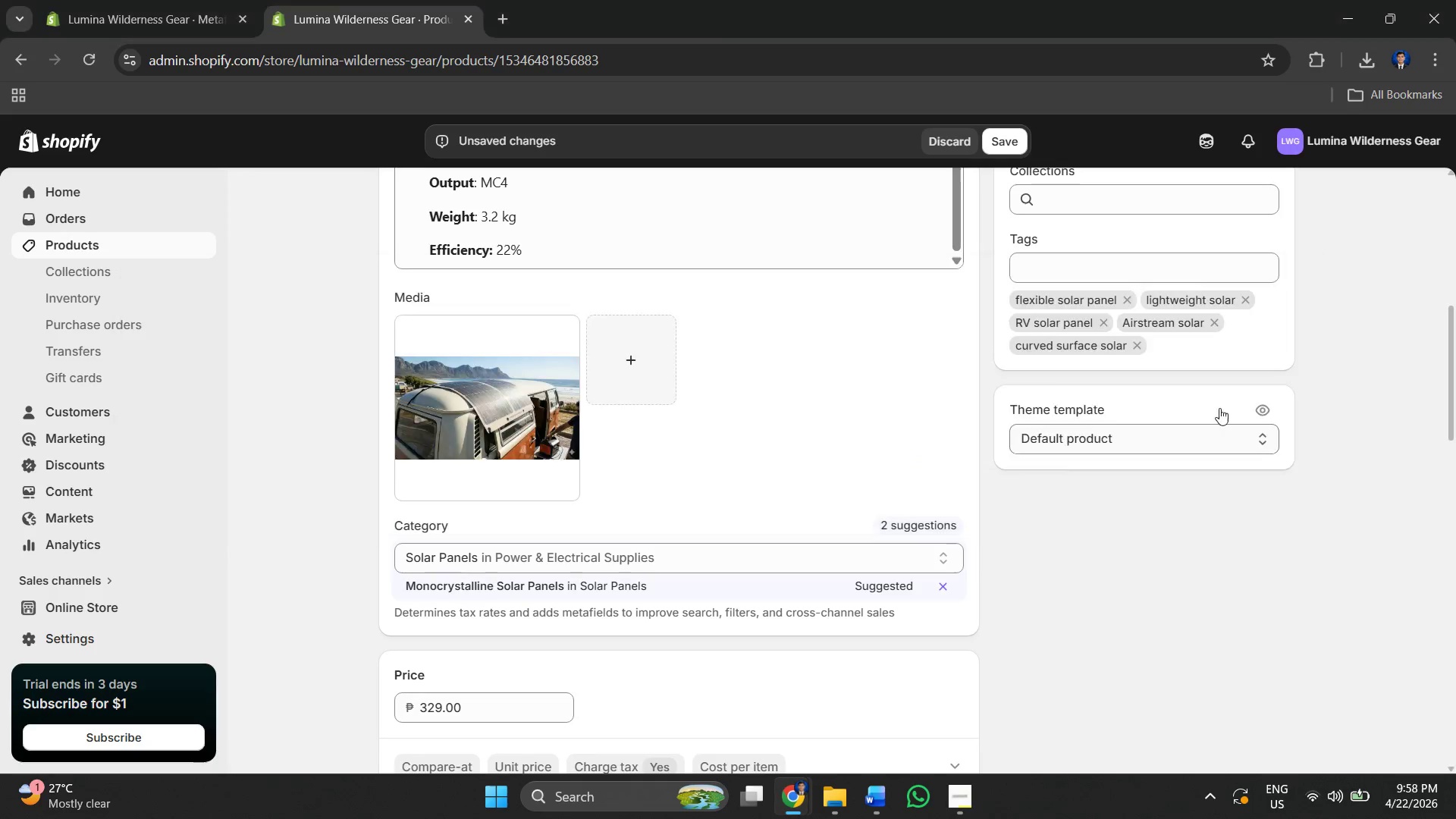 
key(Control+V)
 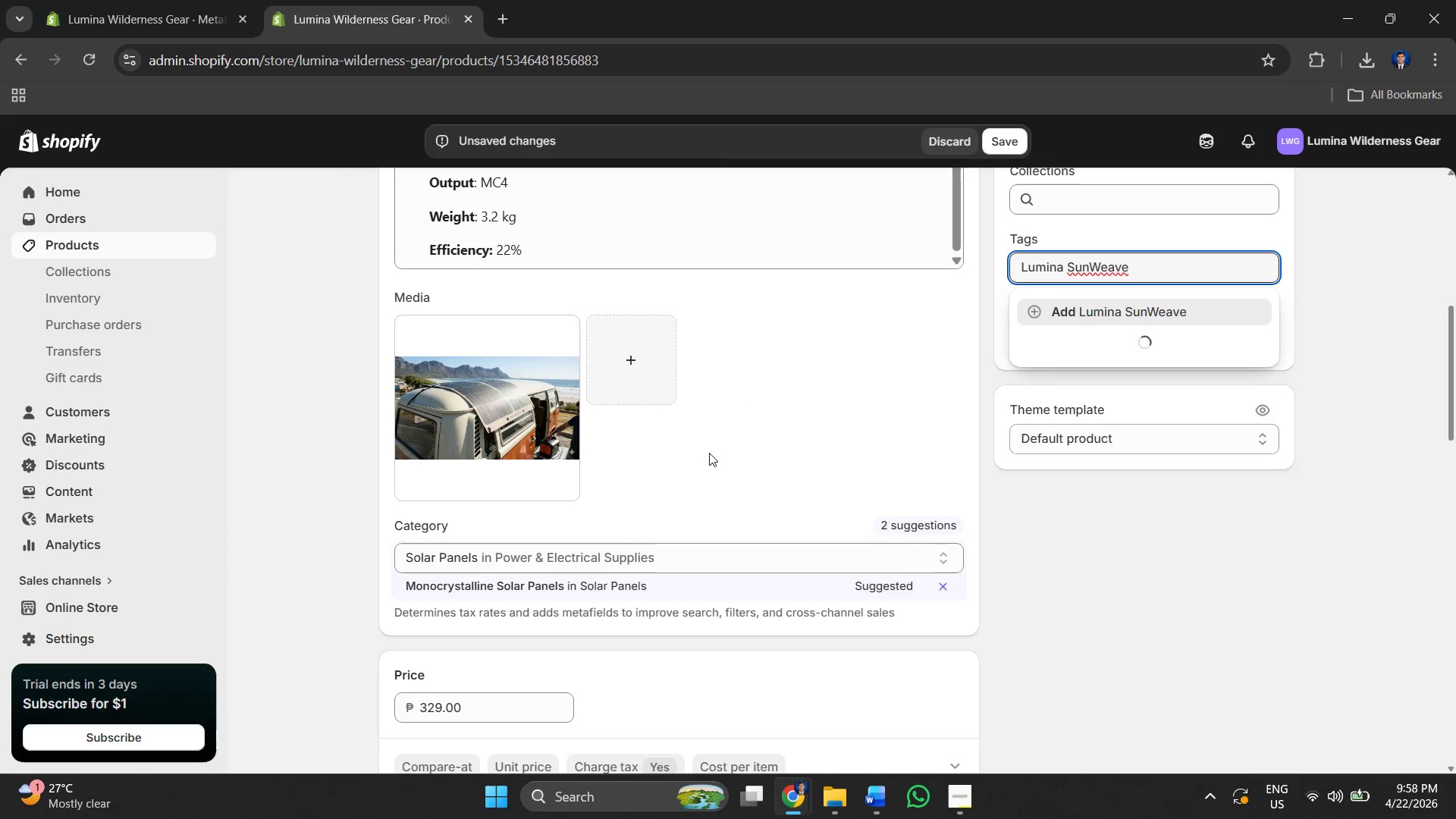 
scroll: coordinate [811, 312], scroll_direction: down, amount: 3.0
 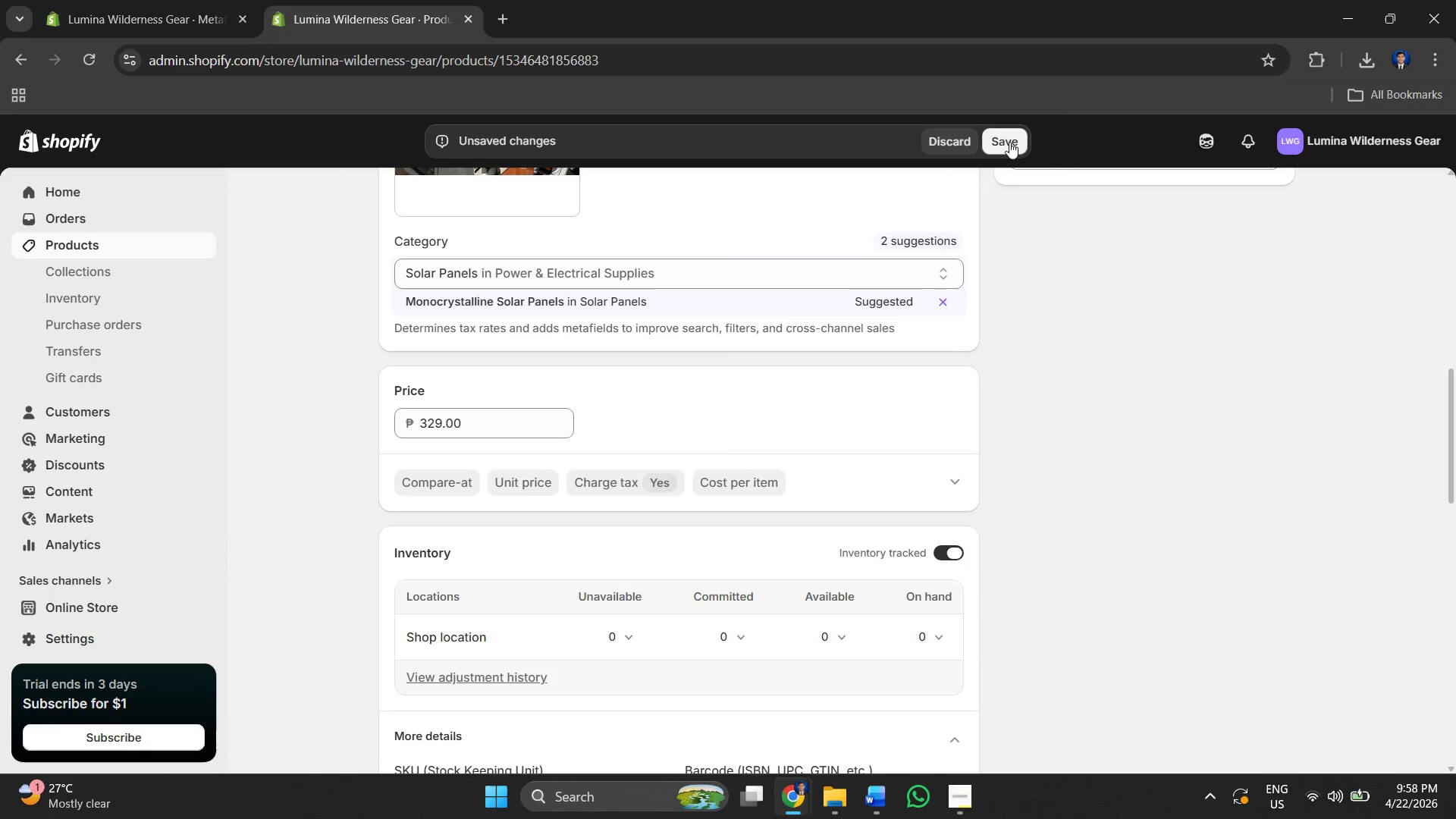 
left_click([1009, 142])
 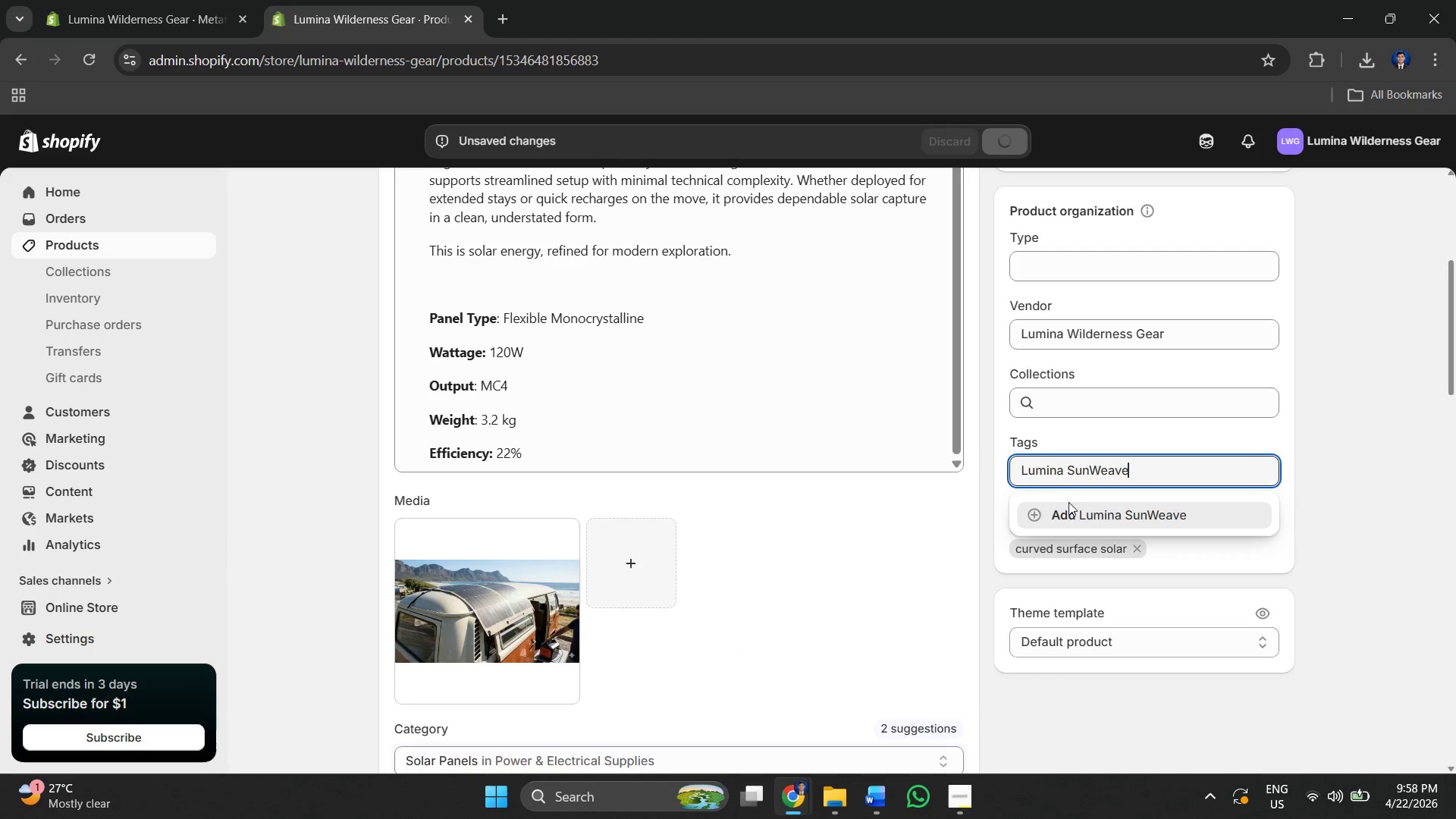 
left_click([1077, 513])
 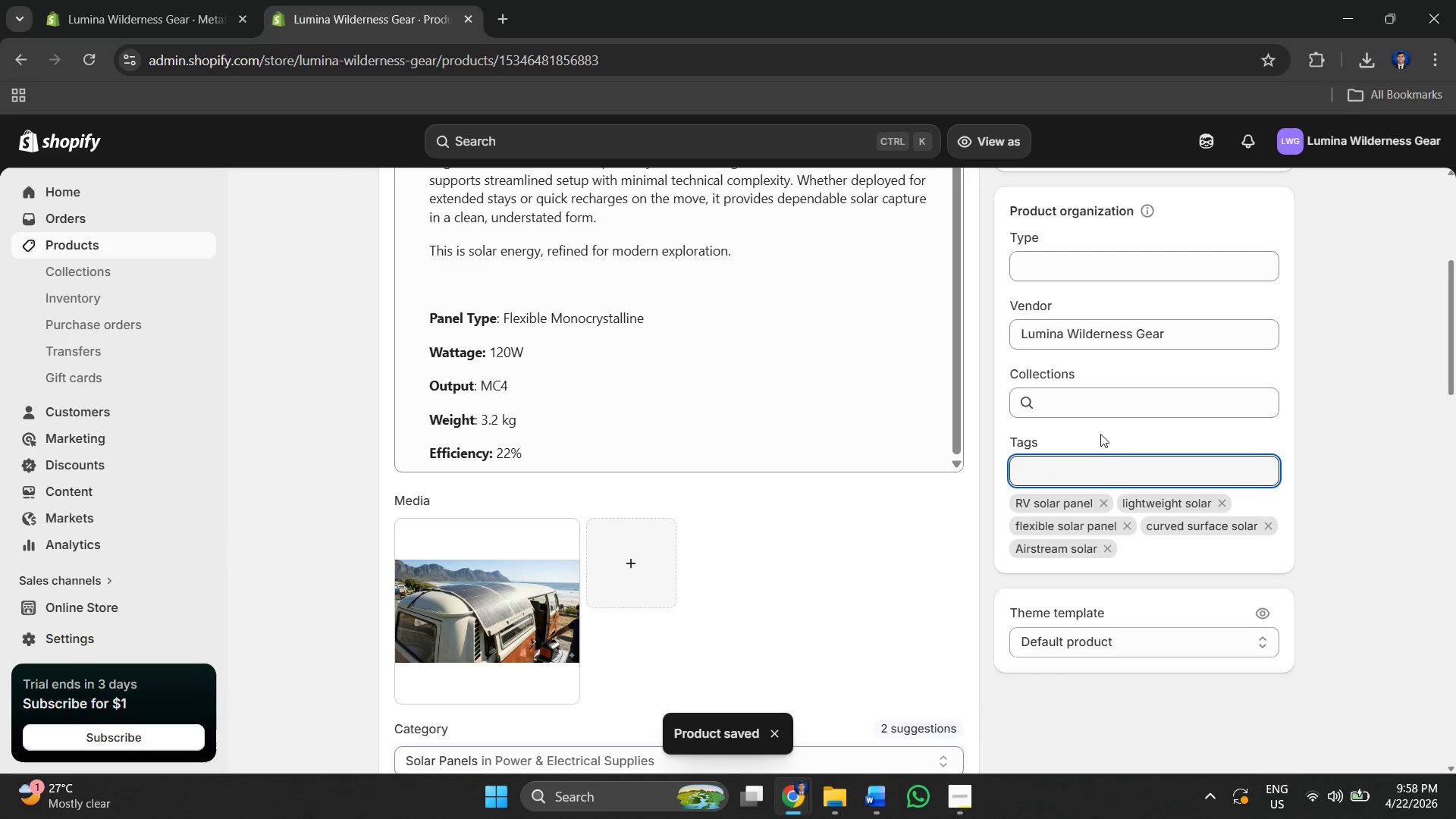 
left_click([1100, 465])
 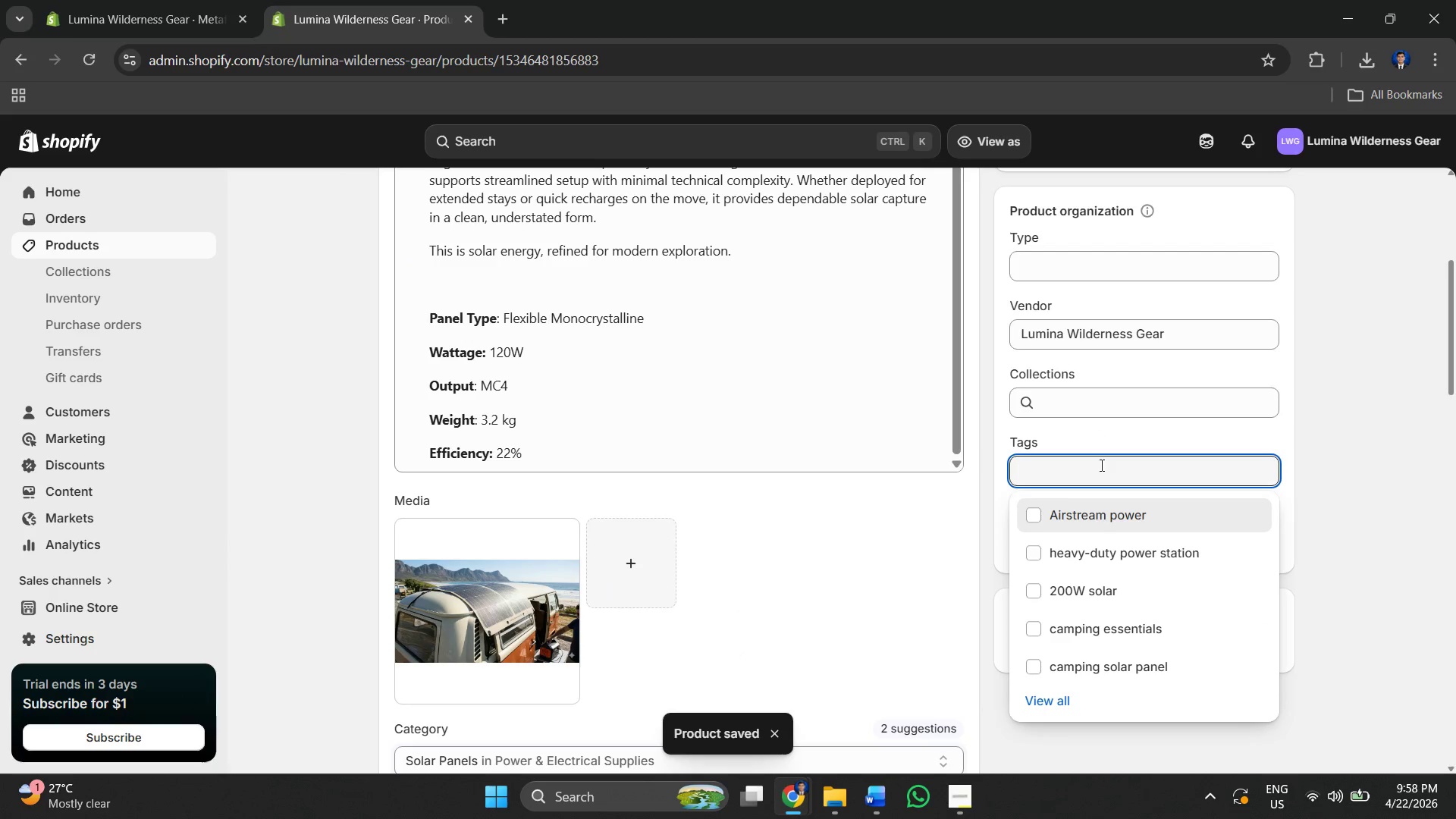 
key(Control+V)
 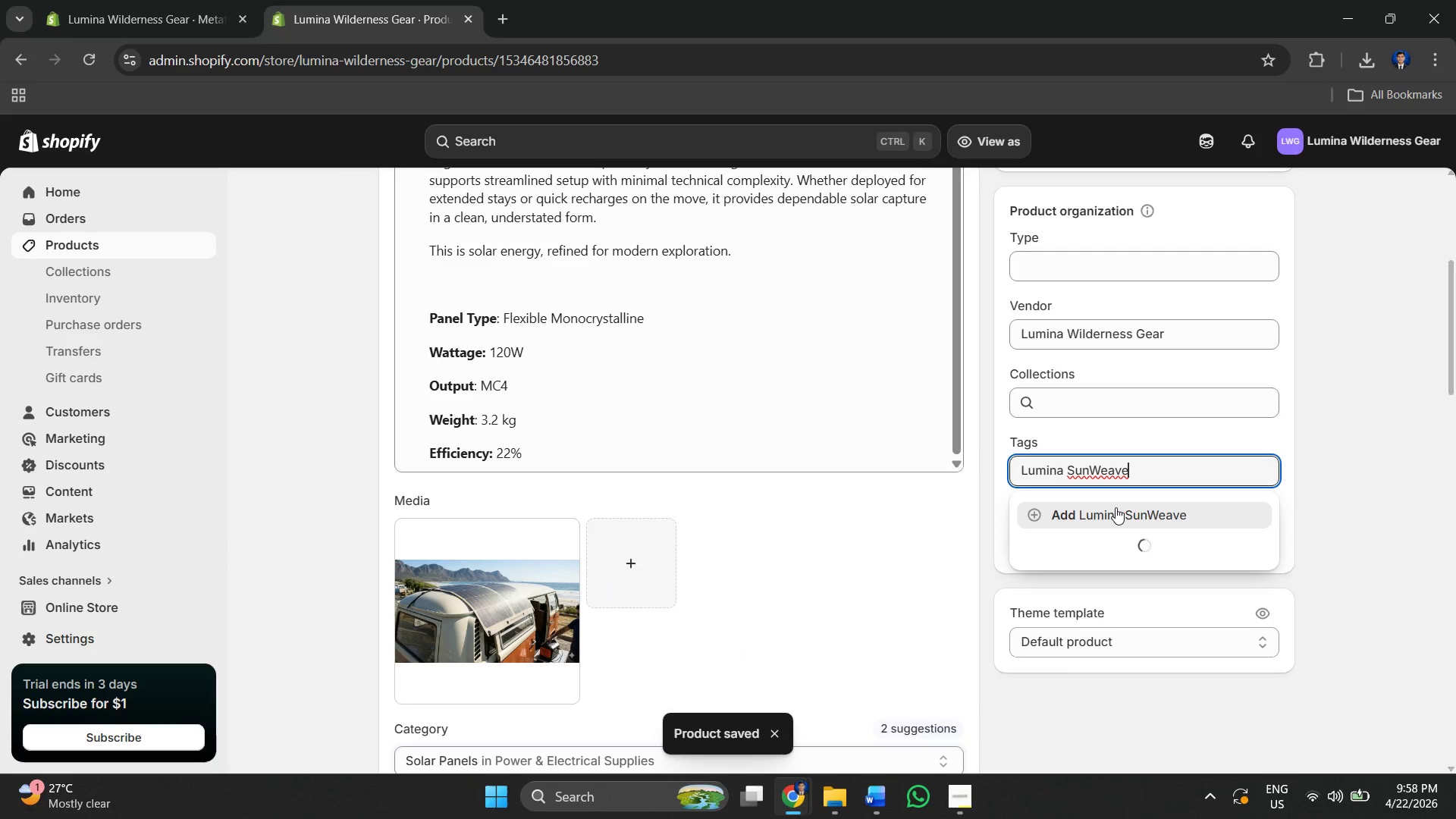 
left_click([1116, 507])
 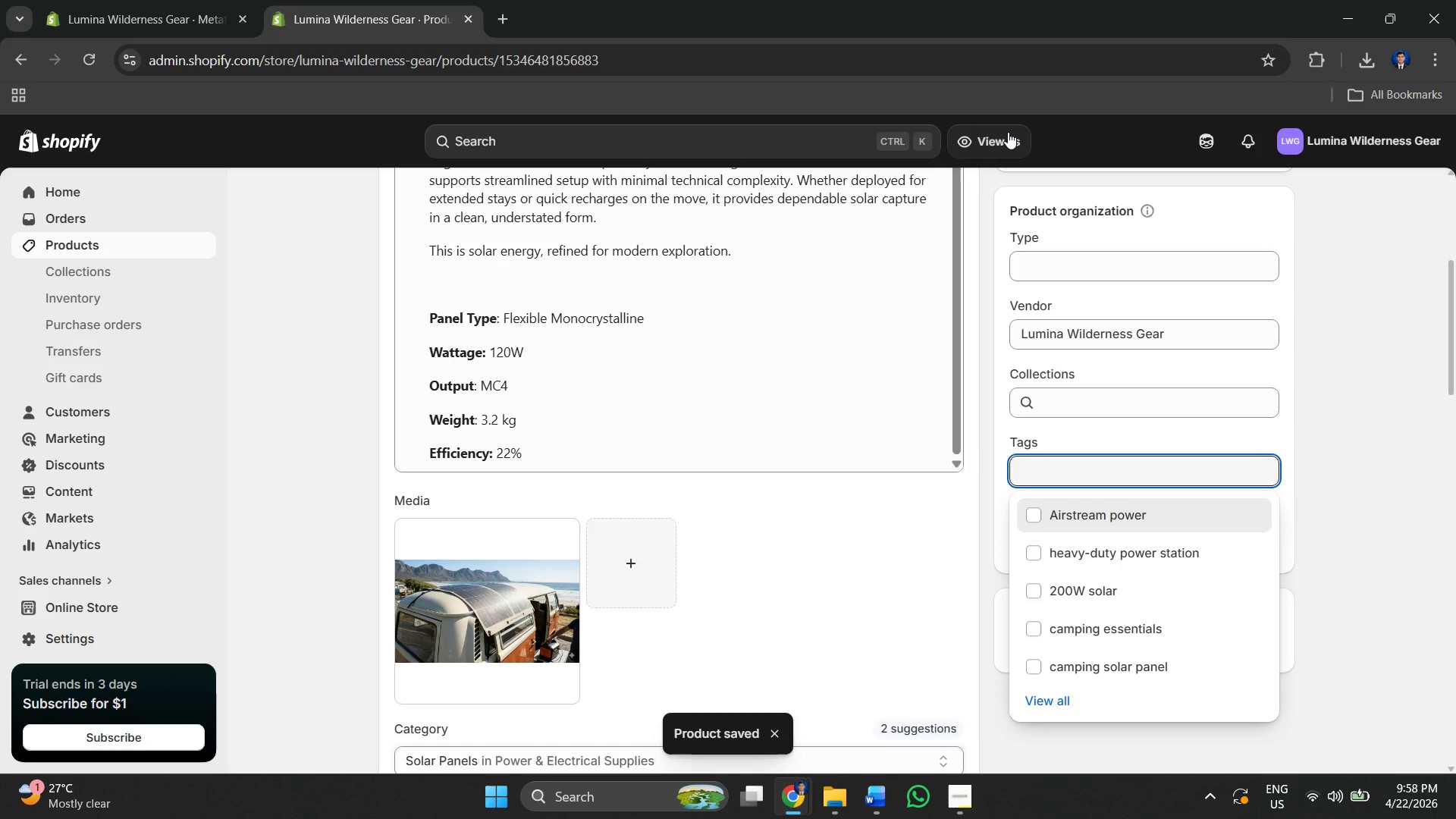 
wait(11.77)
 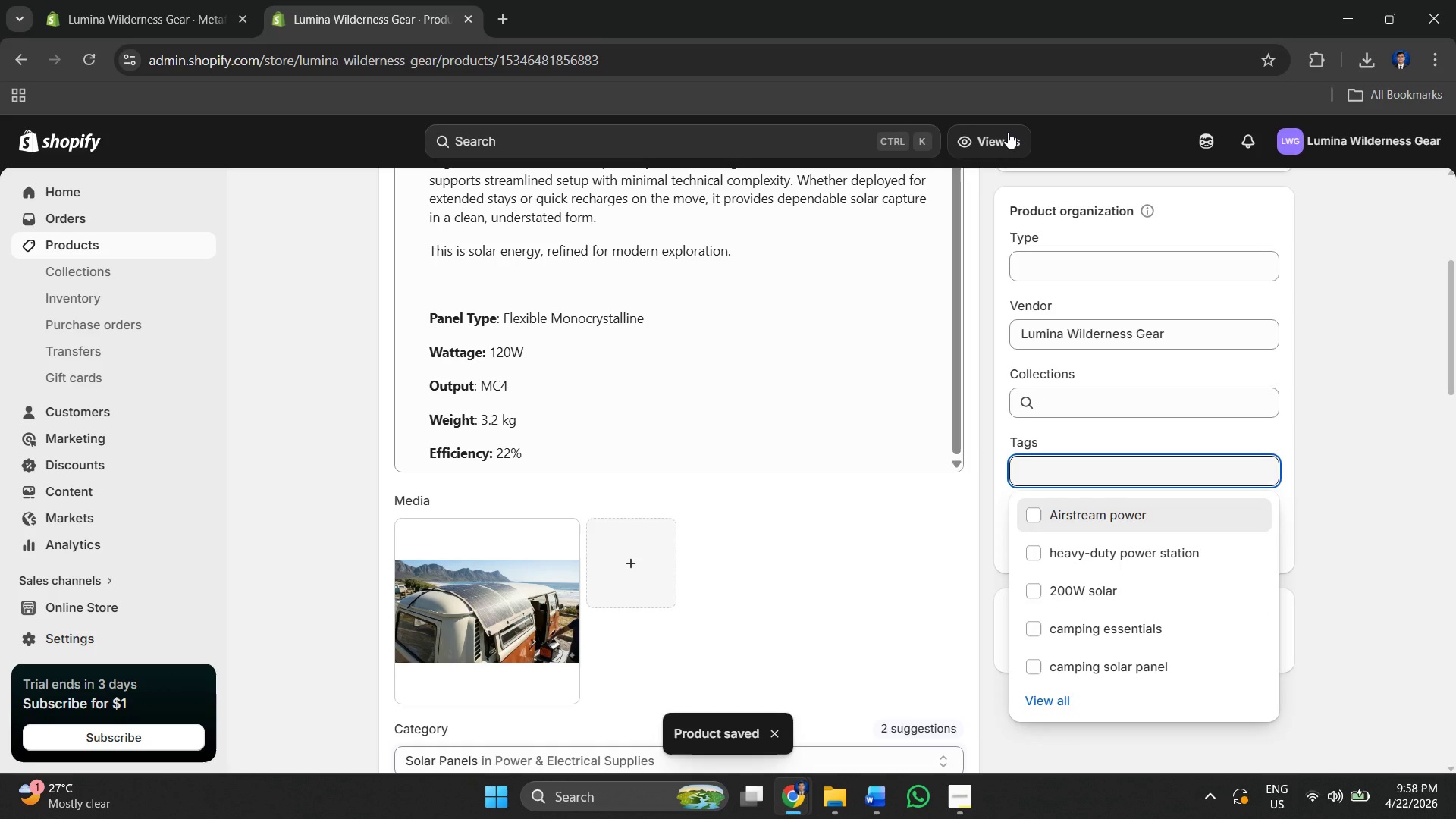 
left_click([89, 245])
 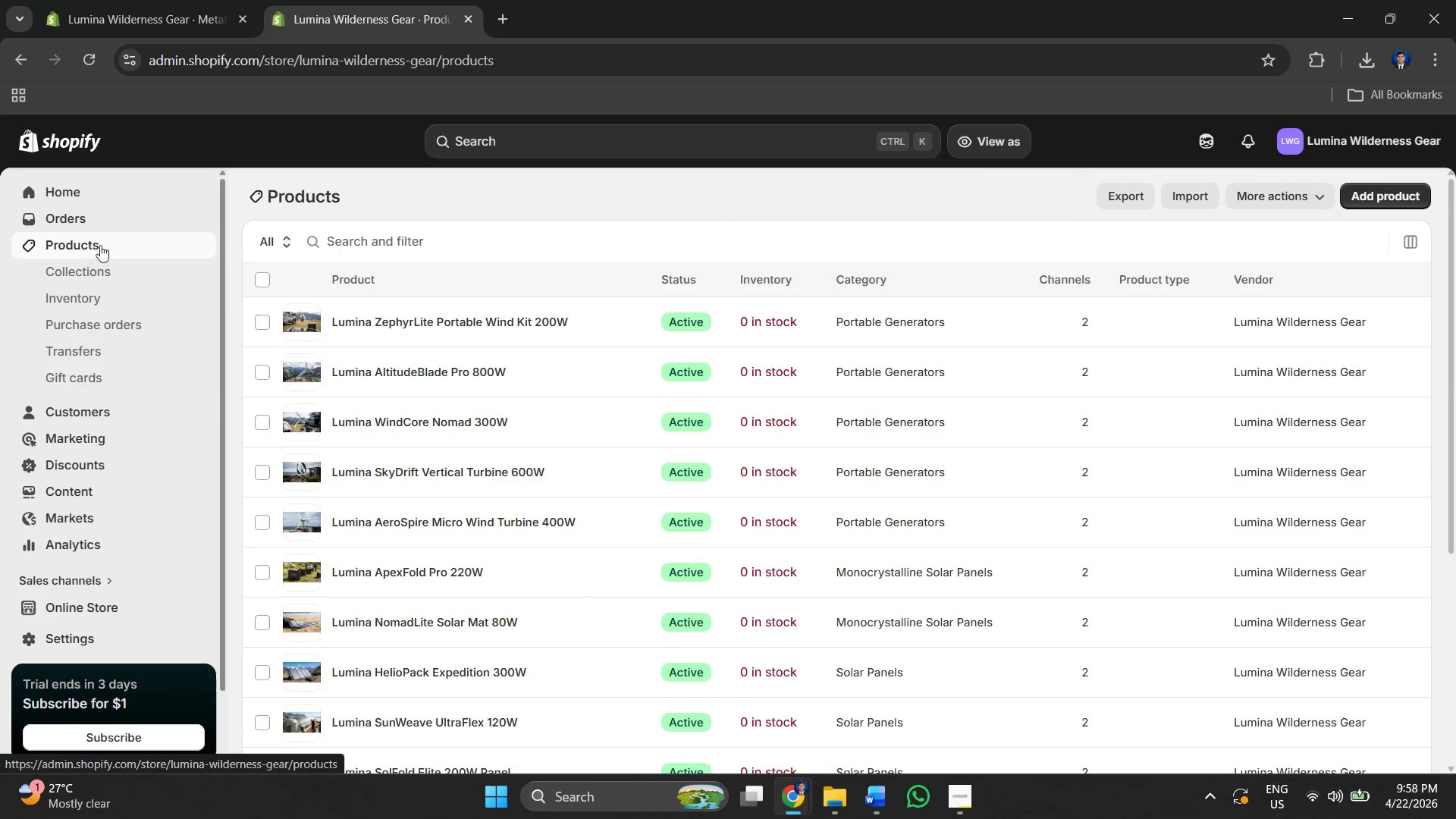 
scroll: coordinate [487, 444], scroll_direction: down, amount: 10.0
 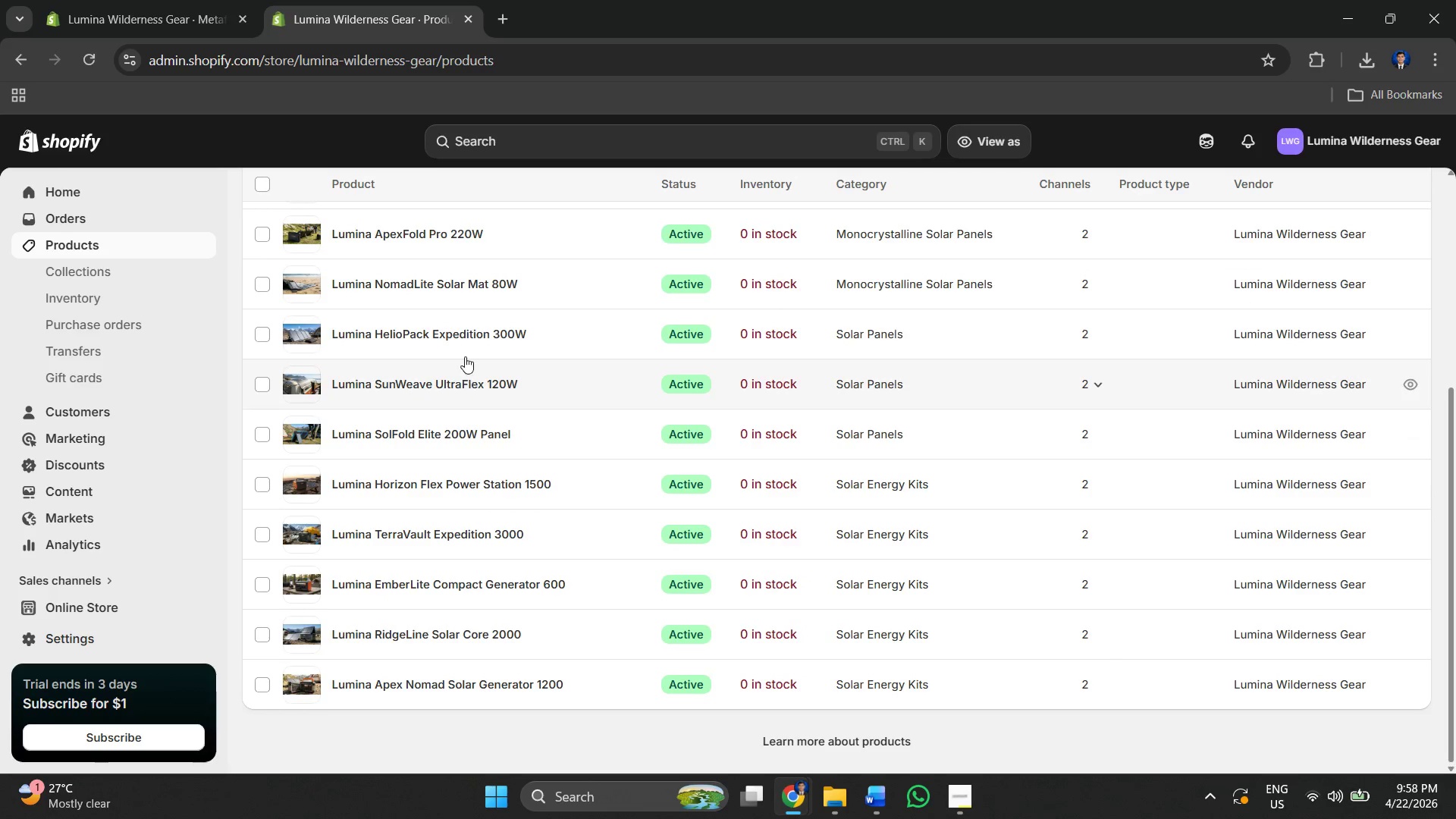 
left_click([462, 328])
 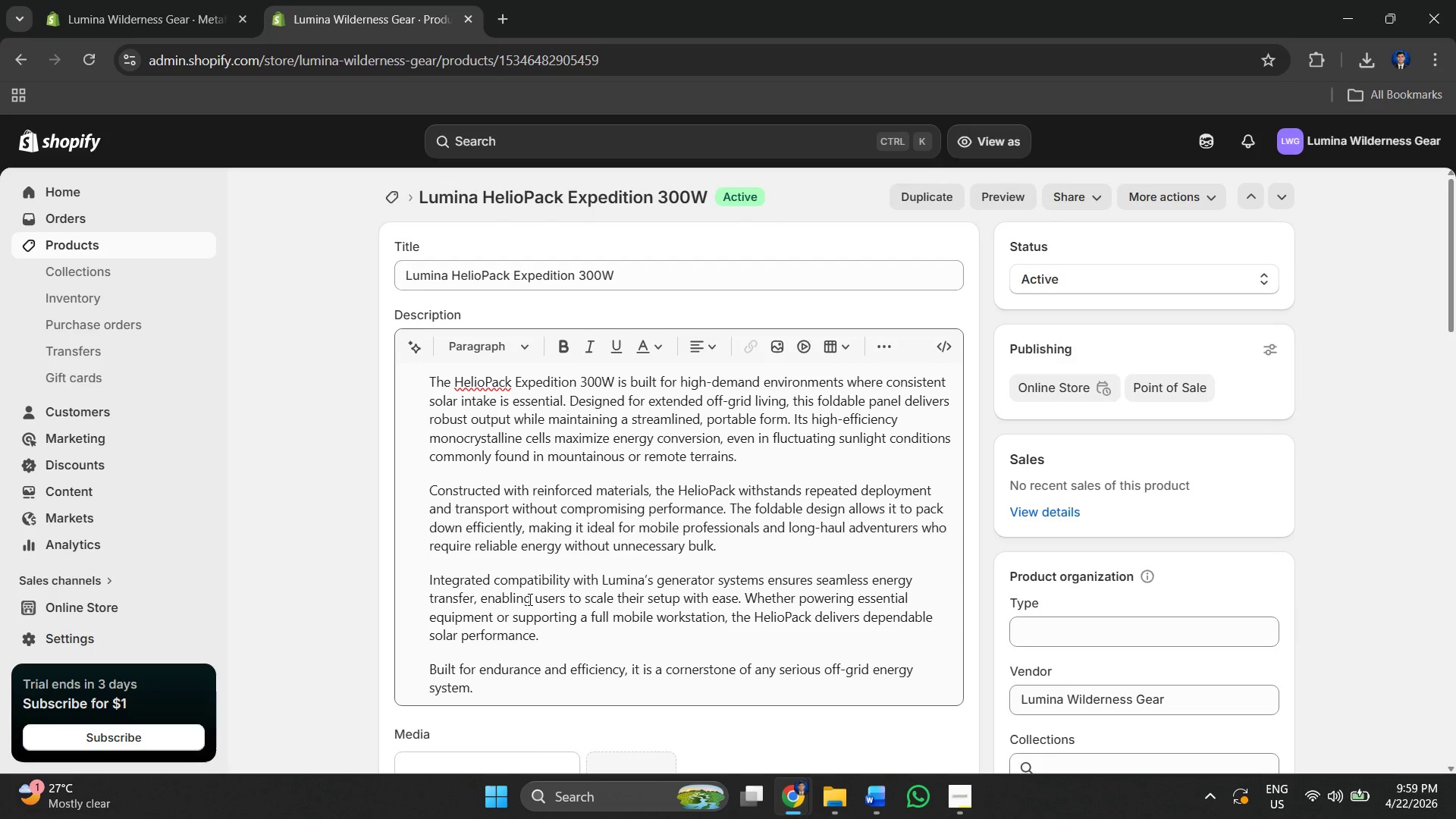 
wait(49.69)
 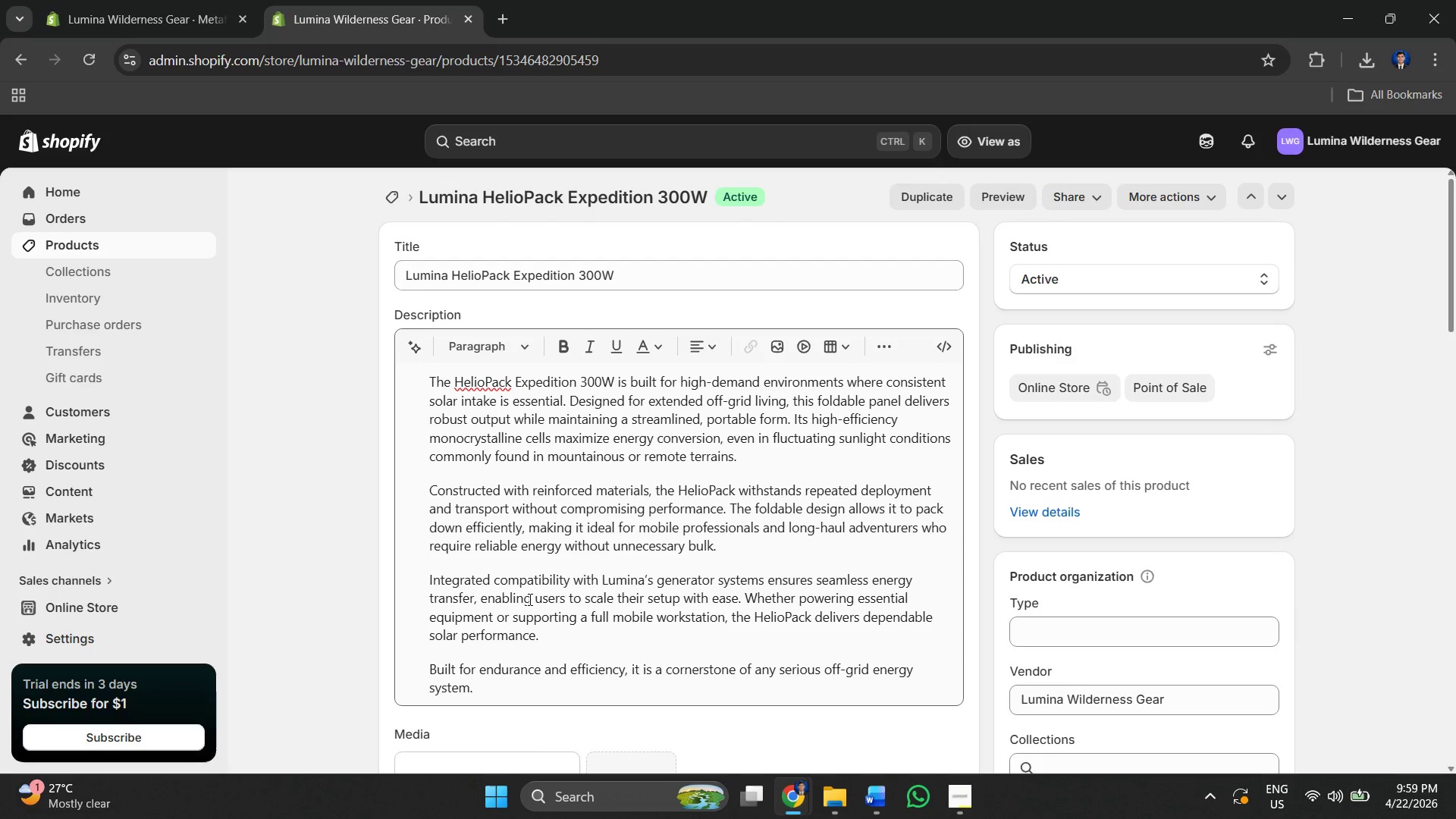 
scroll: coordinate [668, 519], scroll_direction: down, amount: 5.0
 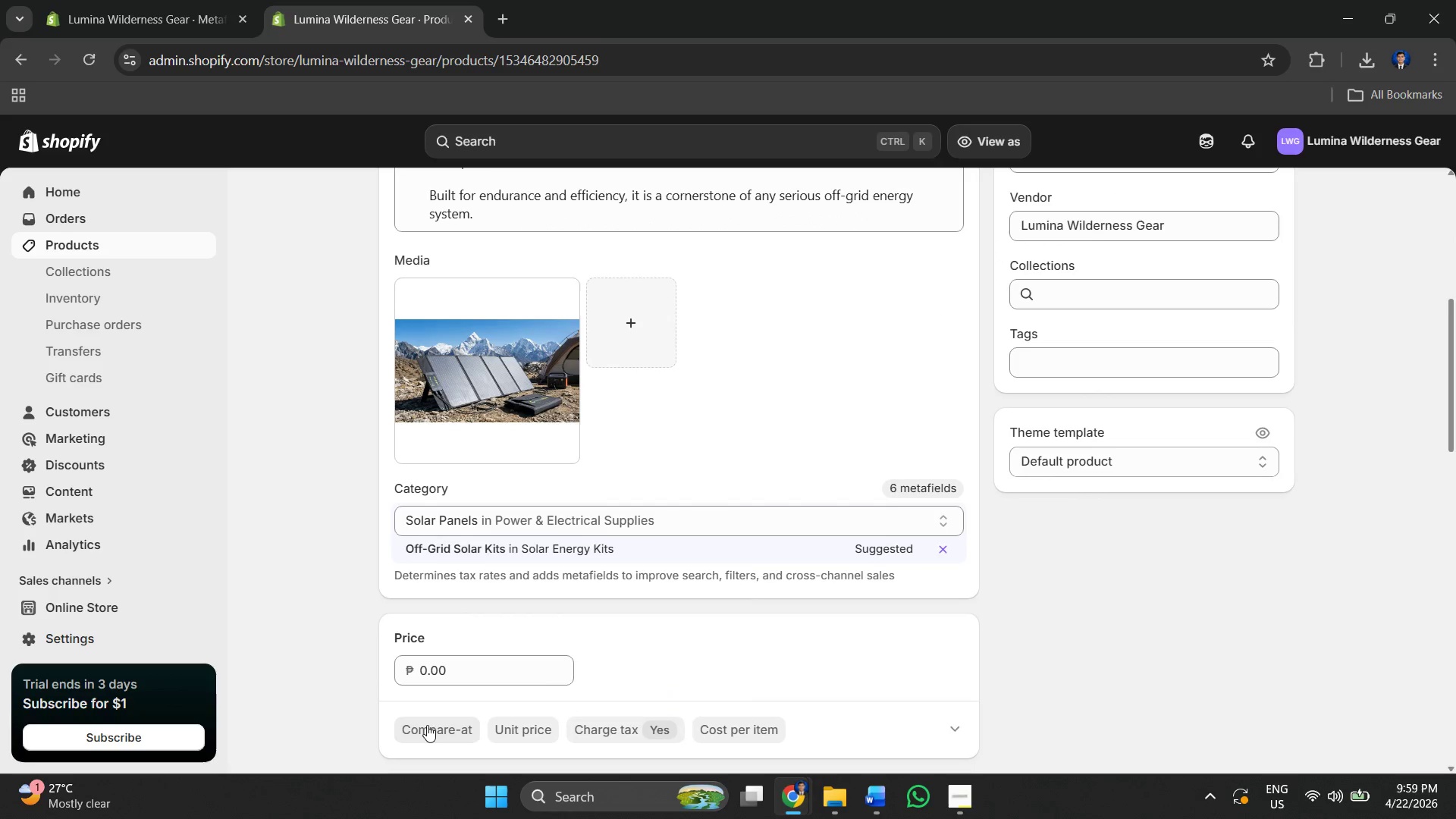 
key(Meta+MetaLeft)
 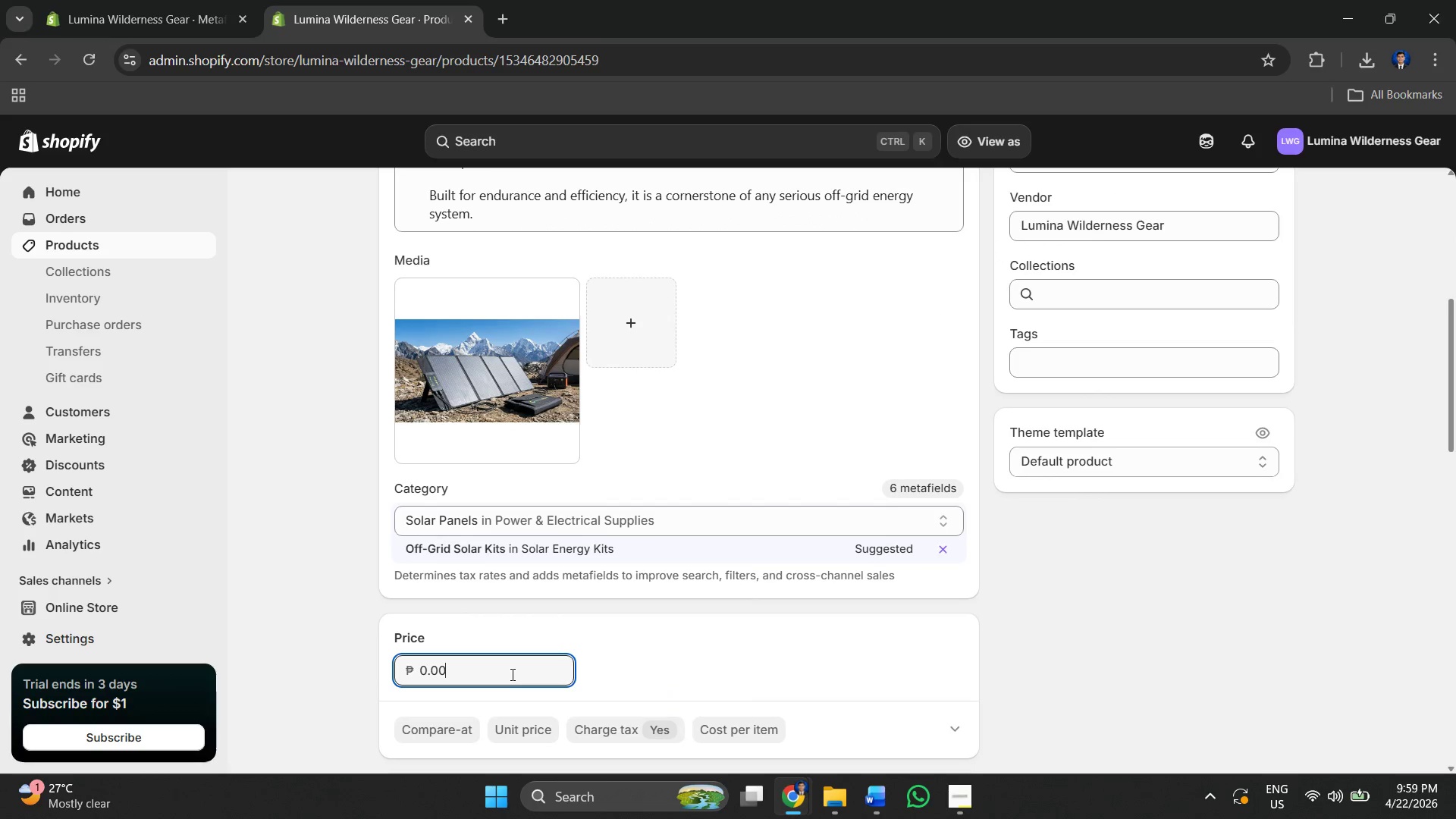 
key(Meta+Tab)
 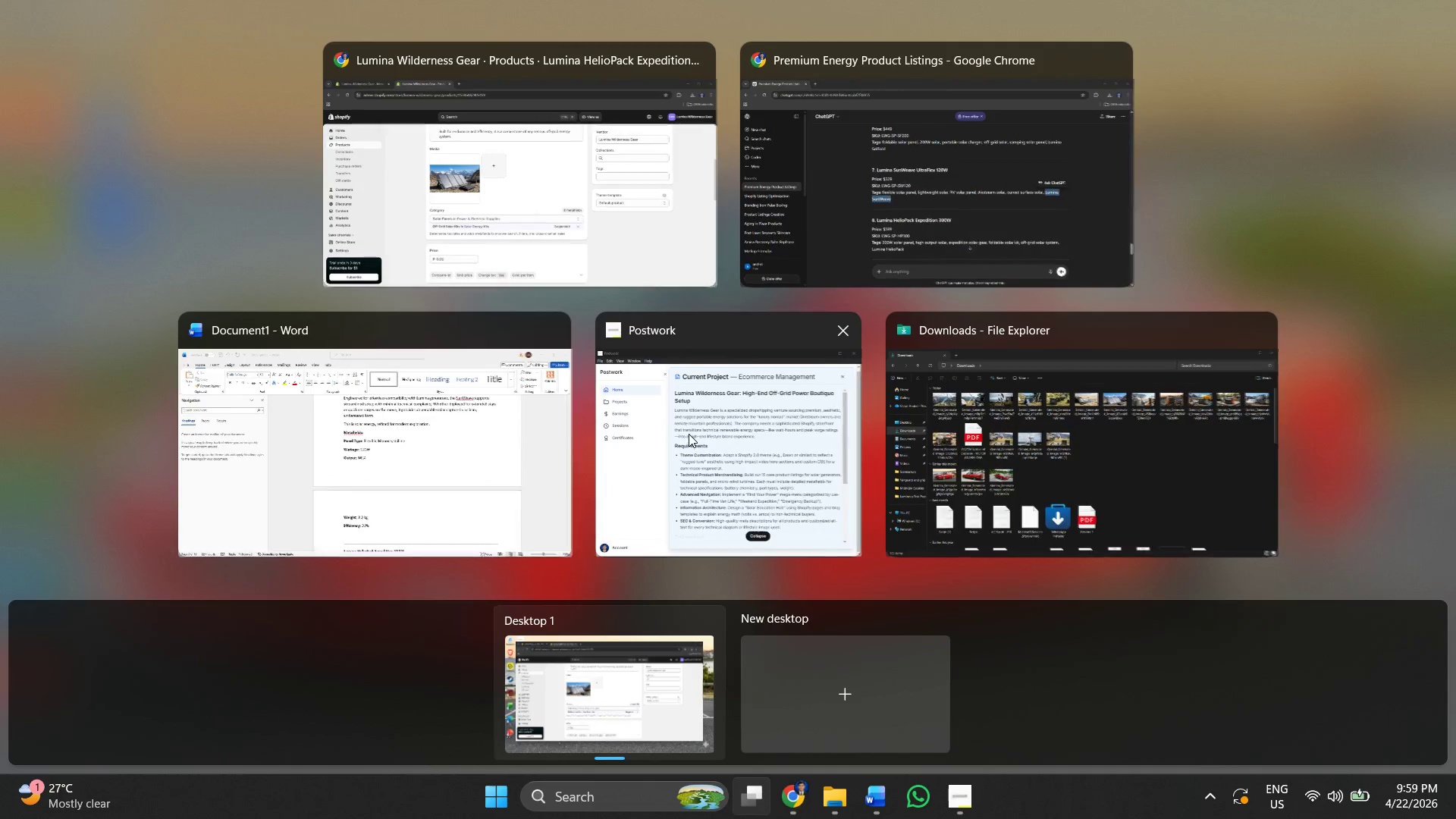 
key(Meta+MetaLeft)
 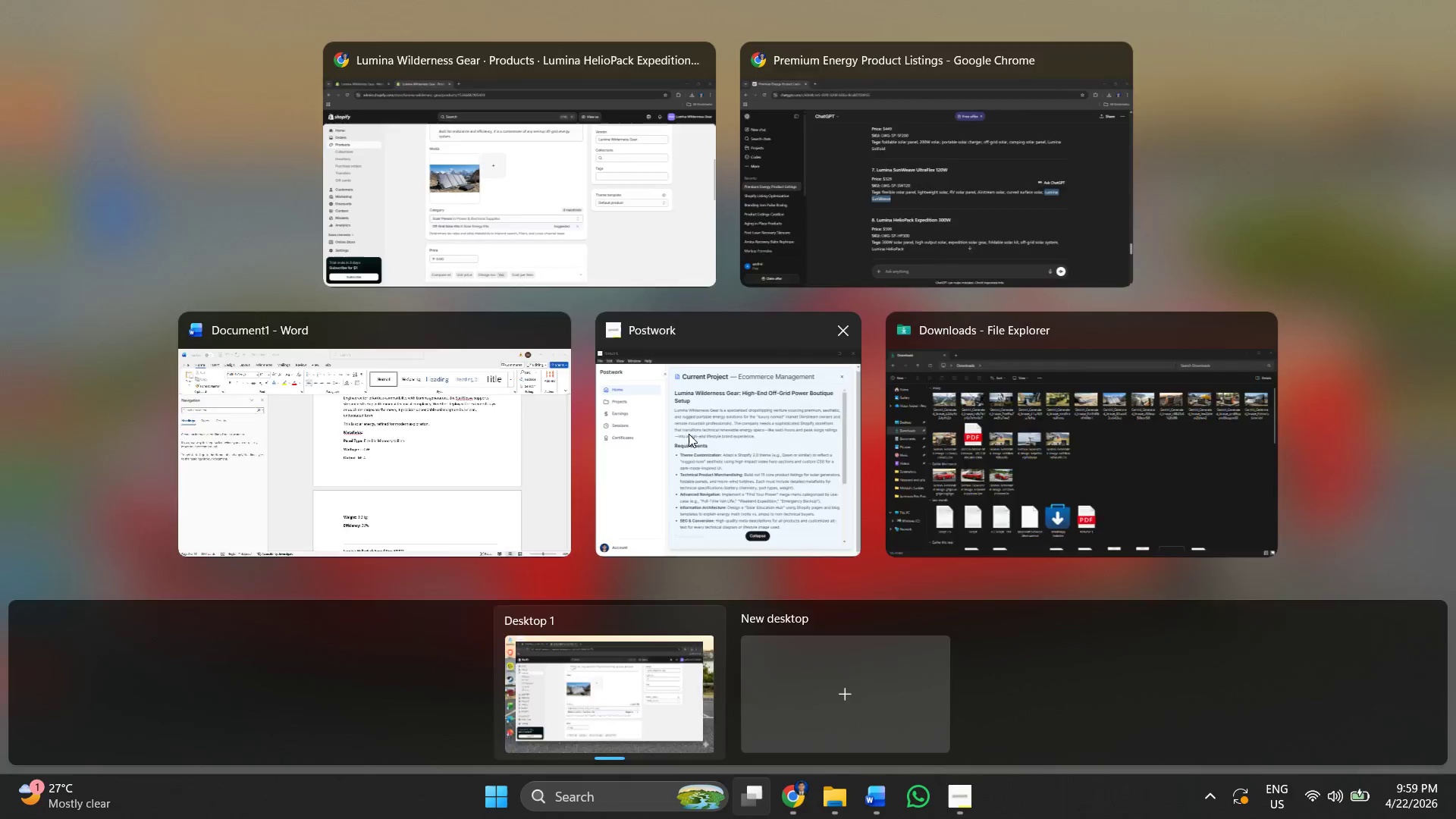 
key(Meta+Tab)
 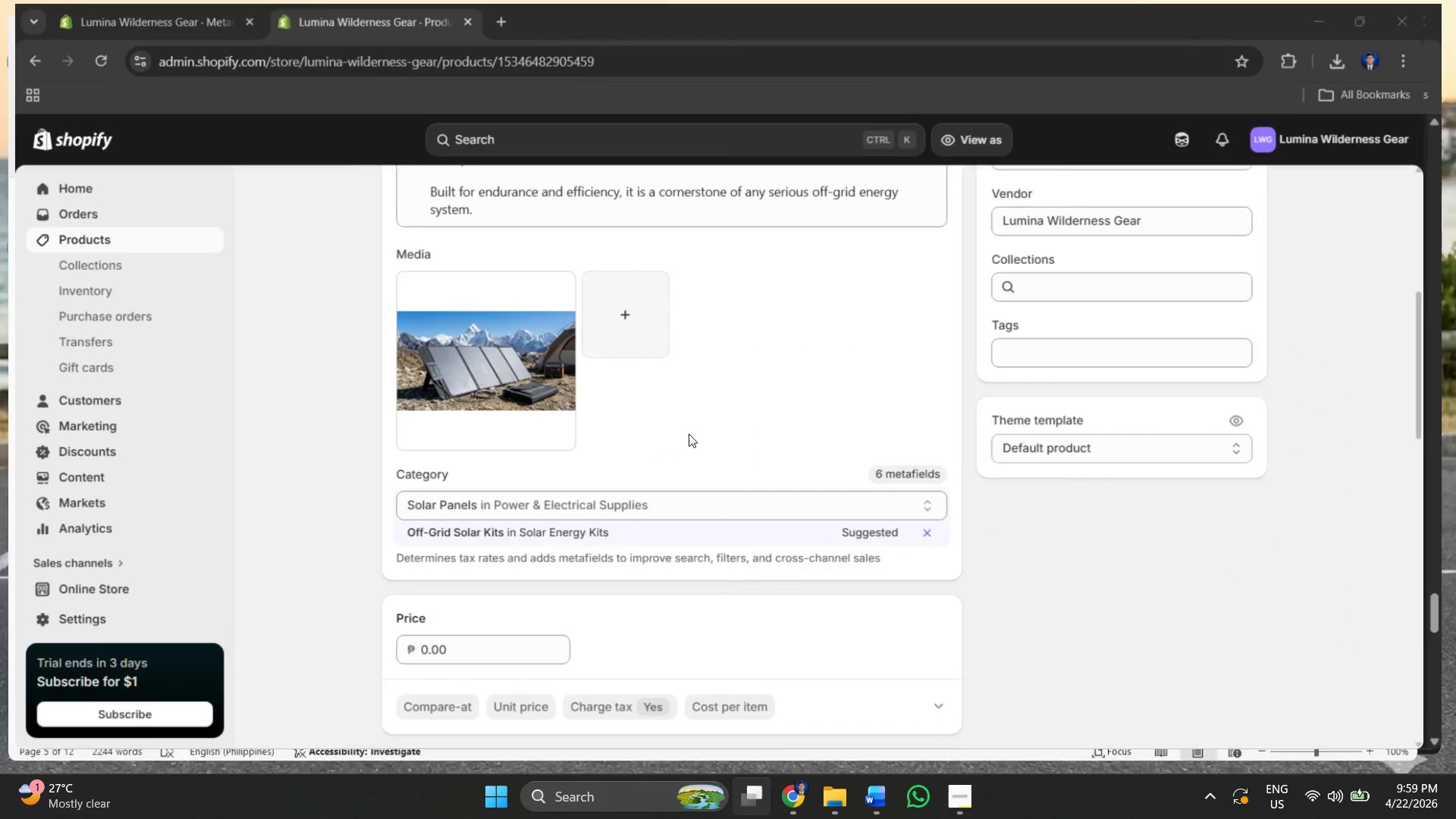 
key(Alt+AltLeft)
 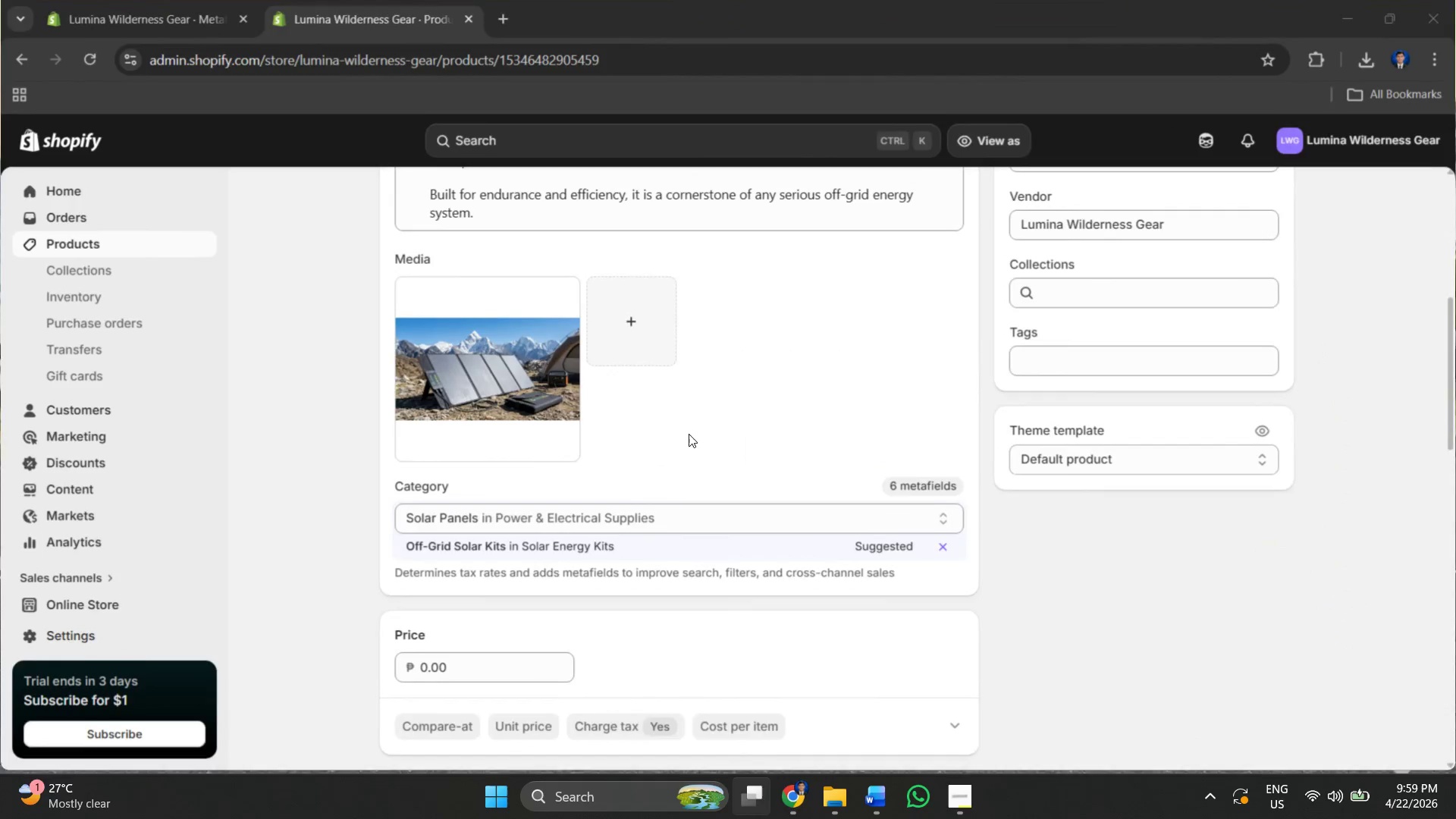 
key(Alt+Tab)
 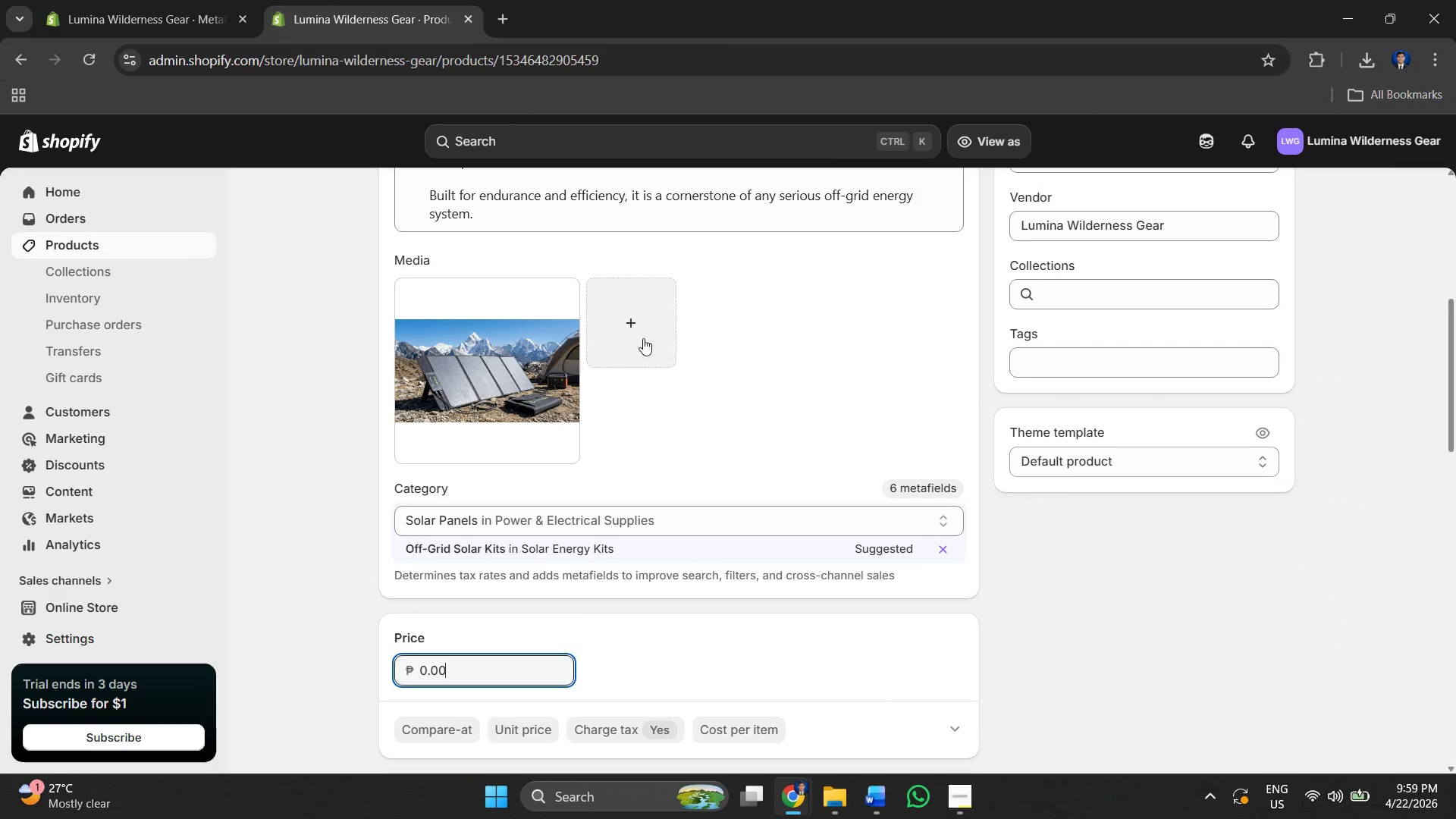 
key(Alt+Tab)
 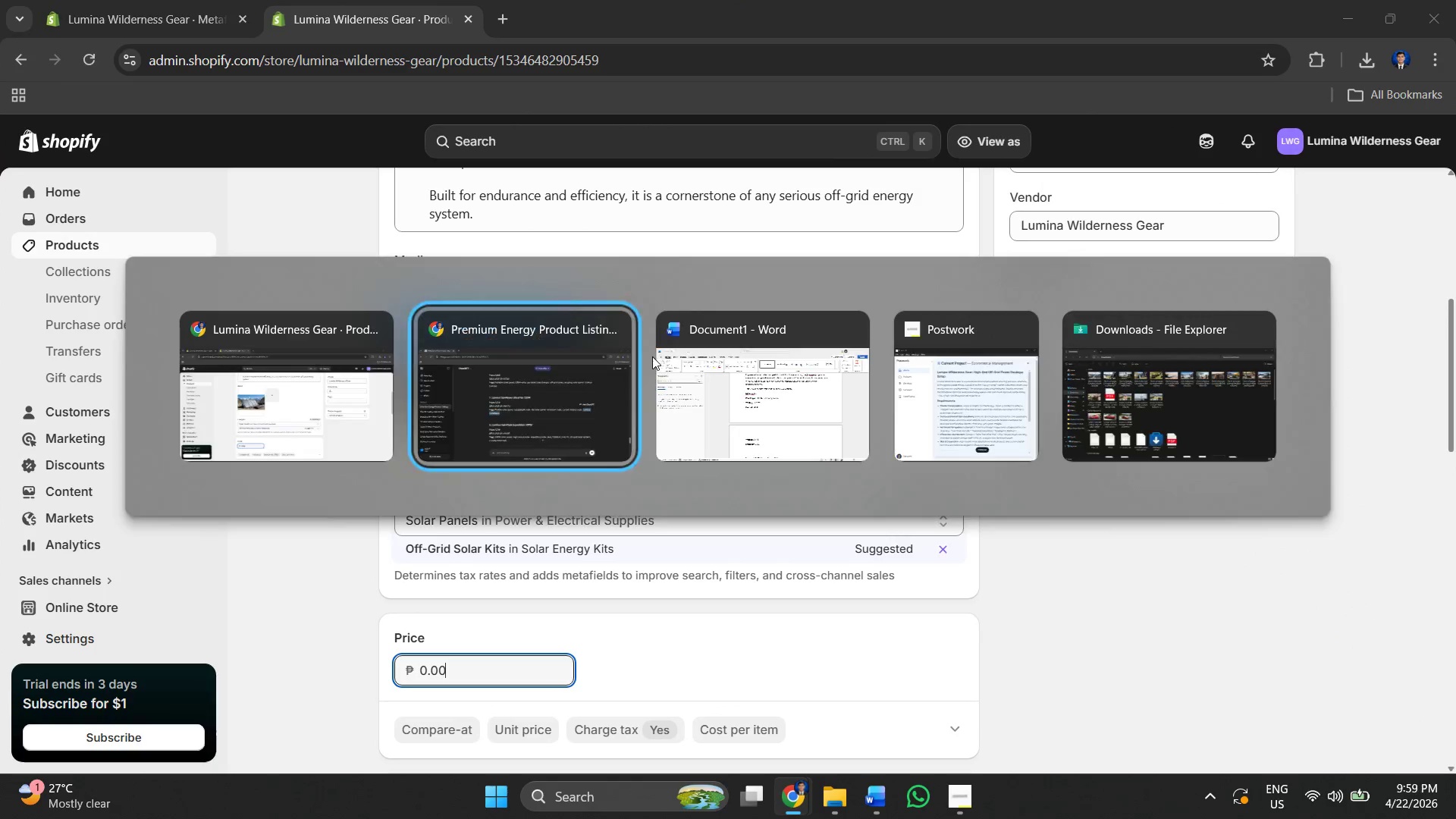 
key(Alt+Tab)
 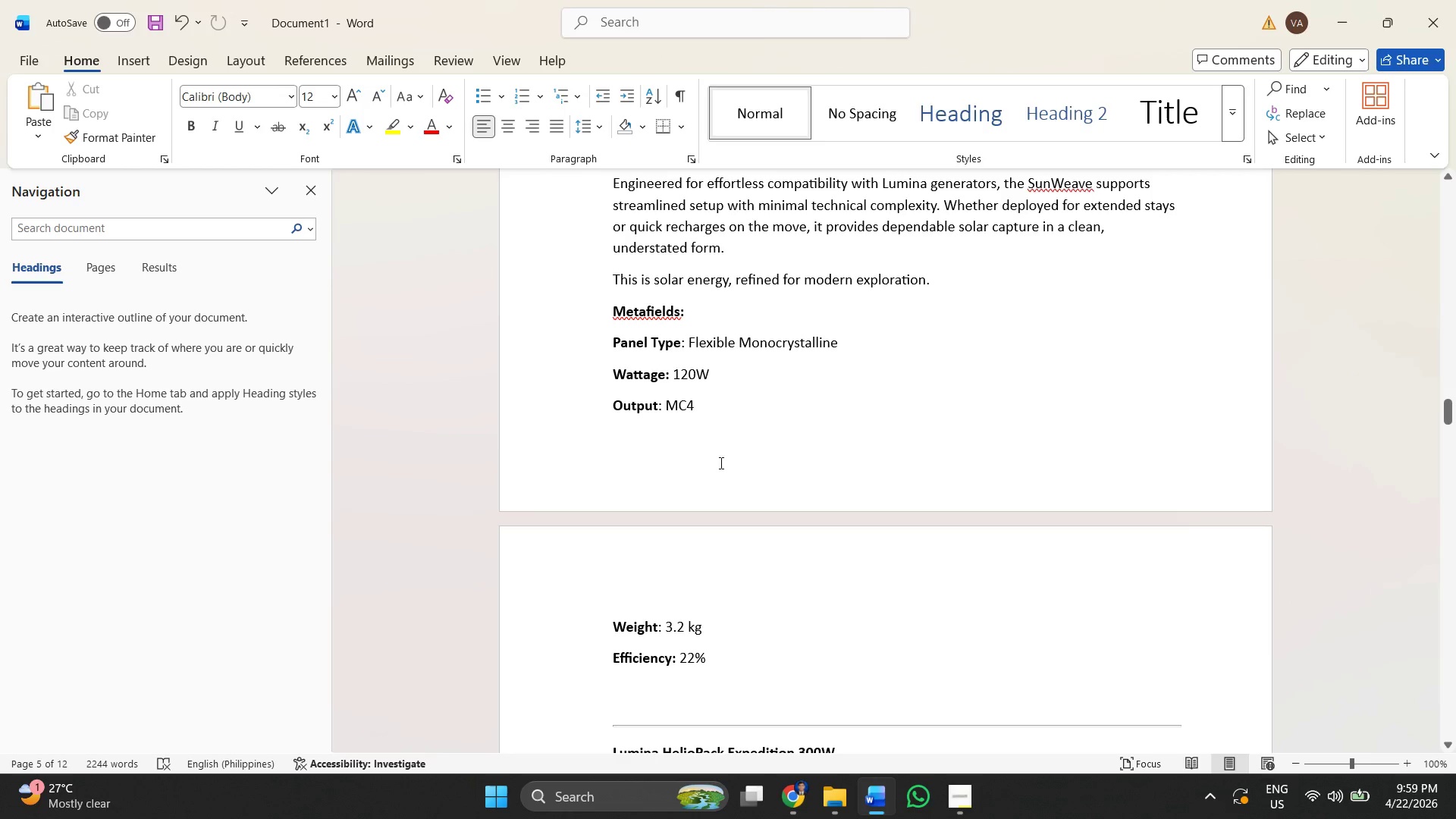 
left_click([792, 472])